 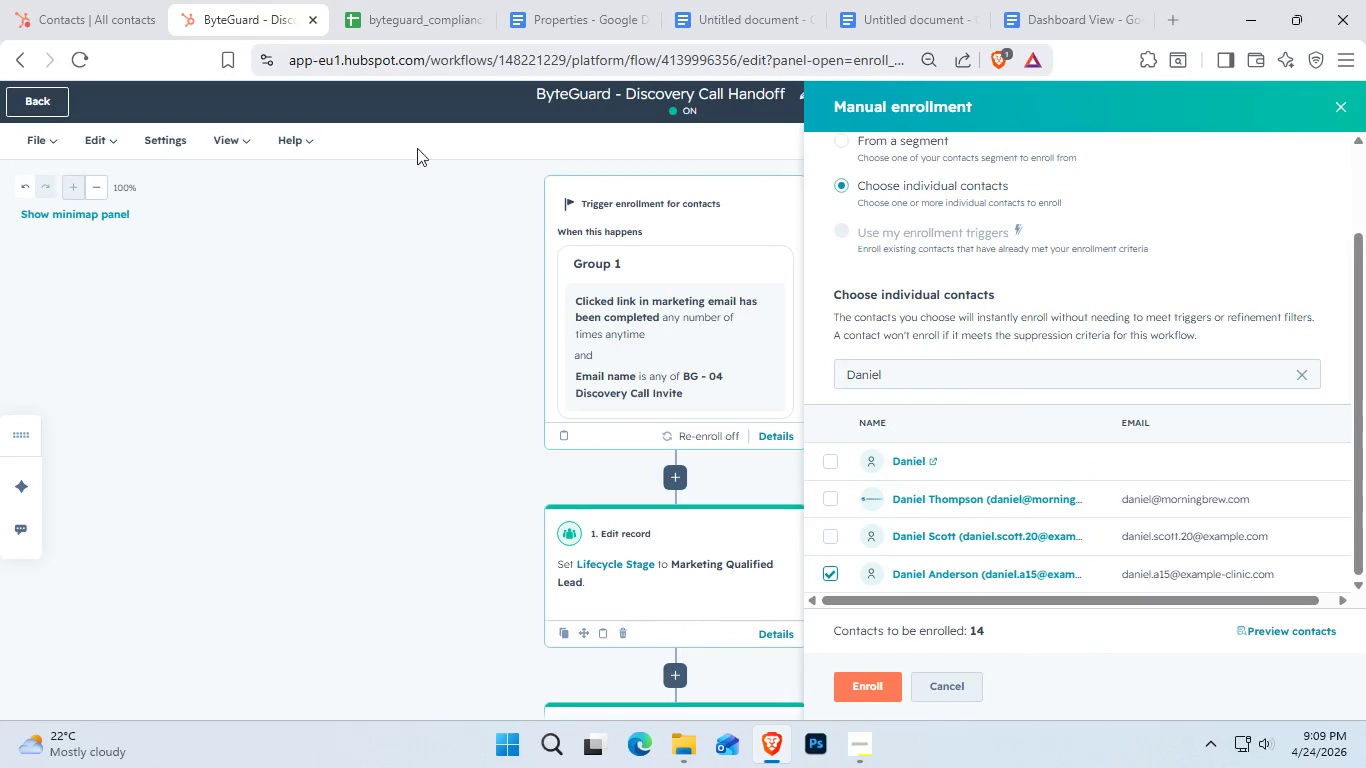 
scroll: coordinate [998, 544], scroll_direction: down, amount: 3.0
 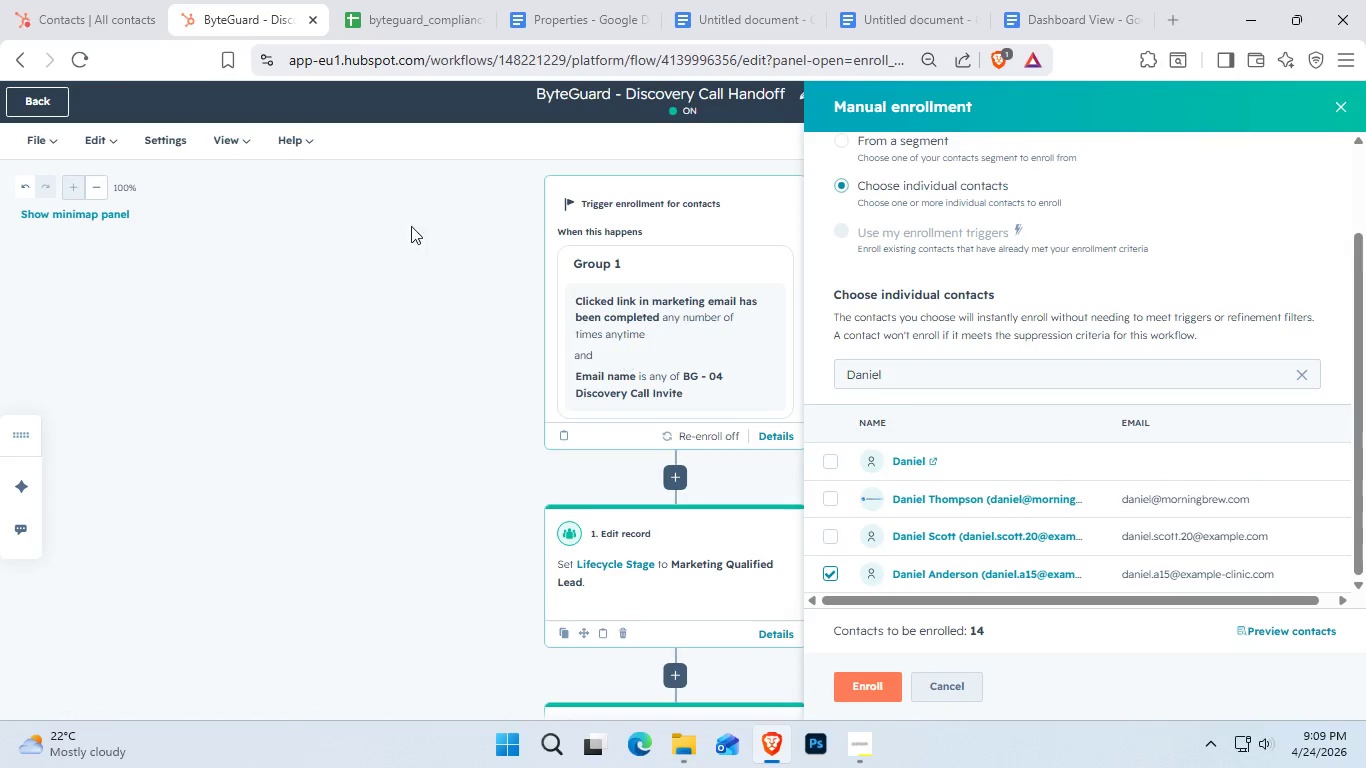 
left_click([390, 0])
 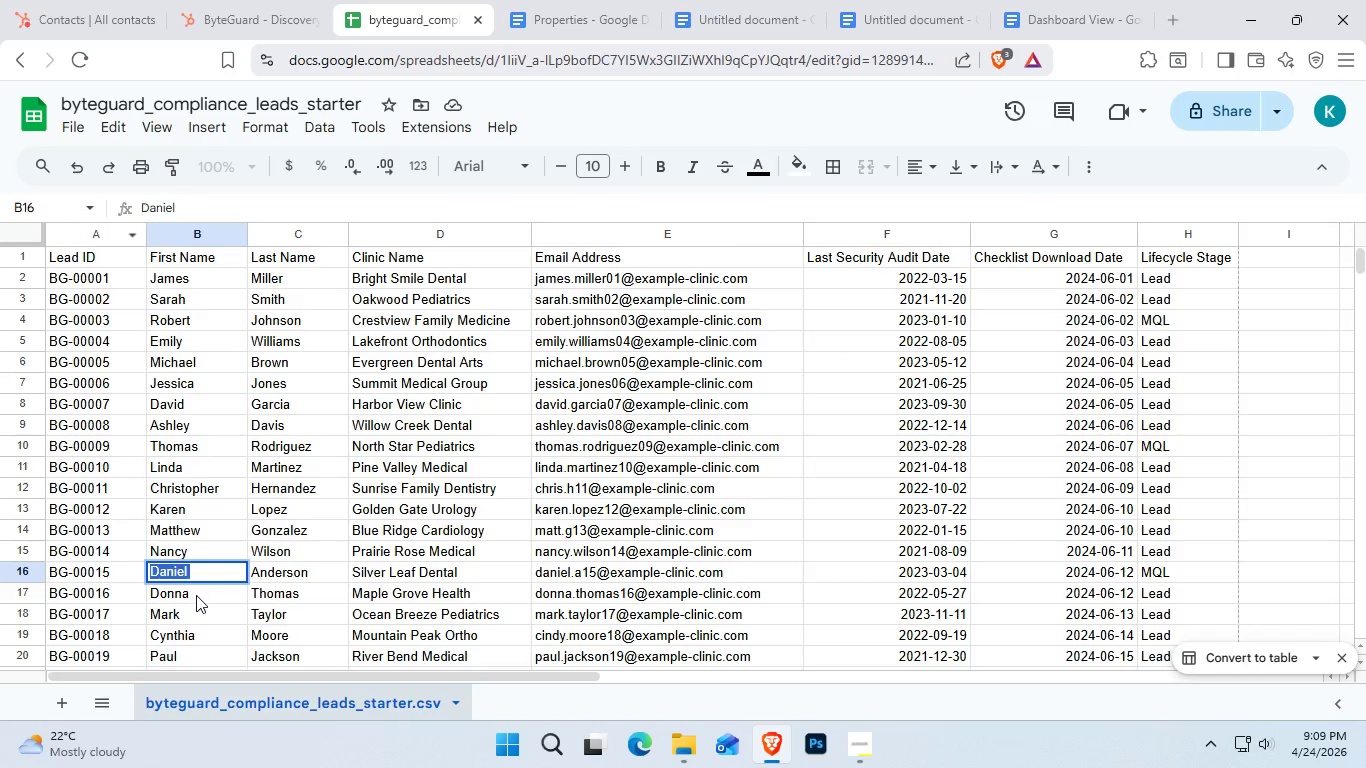 
double_click([195, 597])
 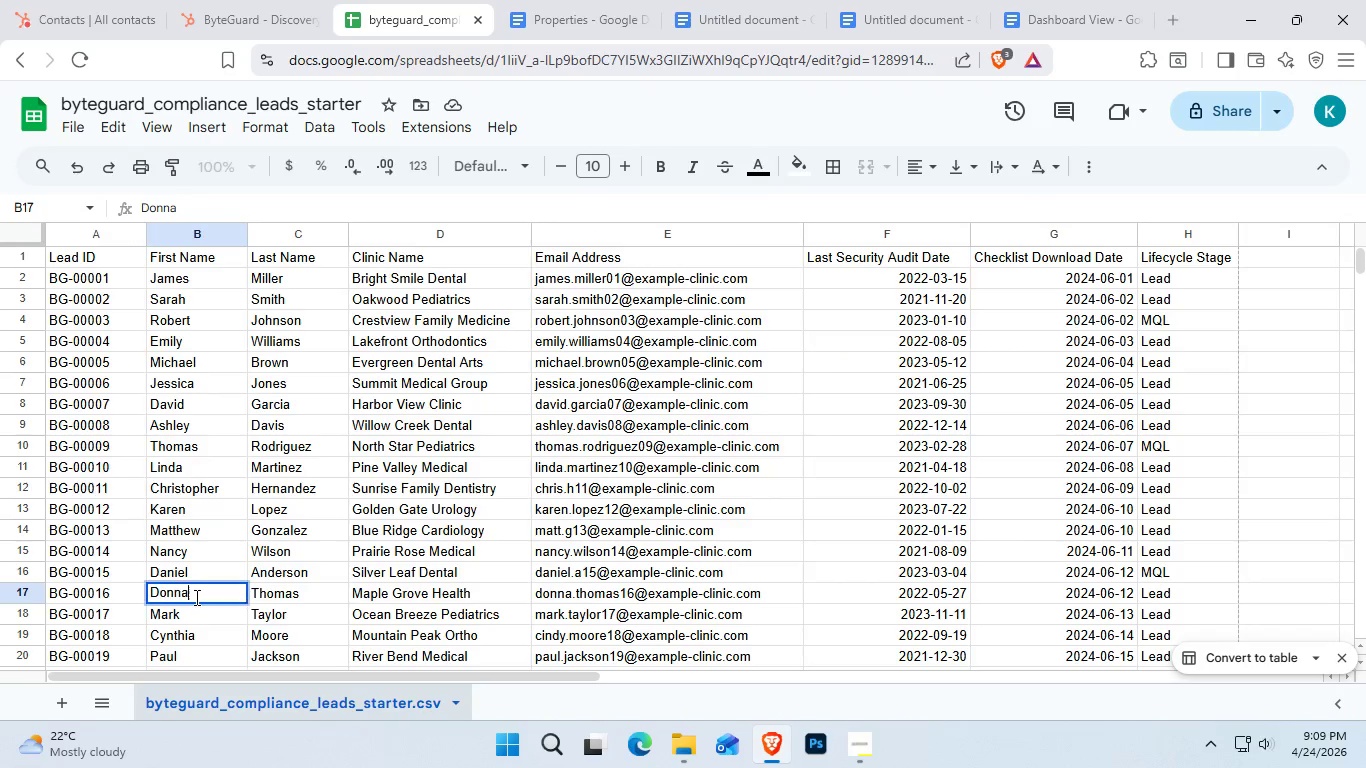 
triple_click([195, 597])
 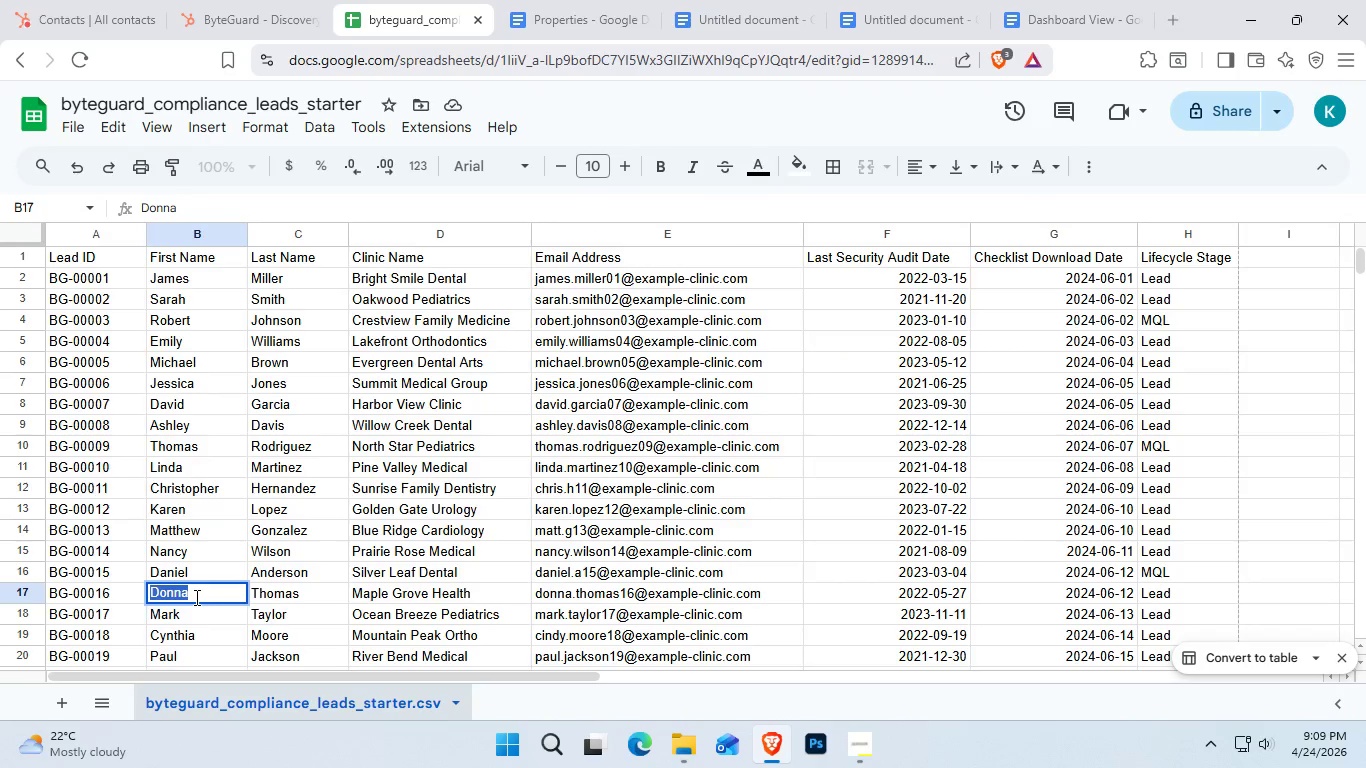 
key(Control+C)
 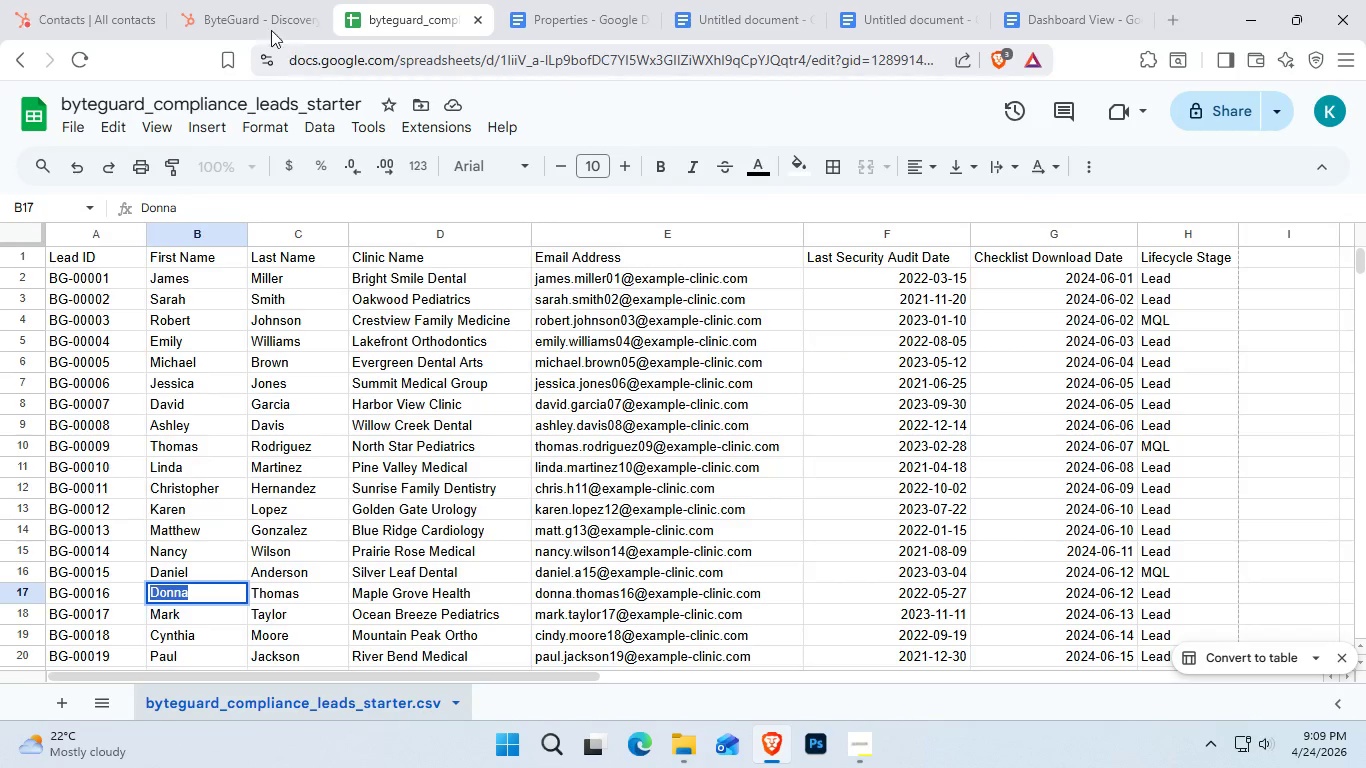 
left_click([260, 0])
 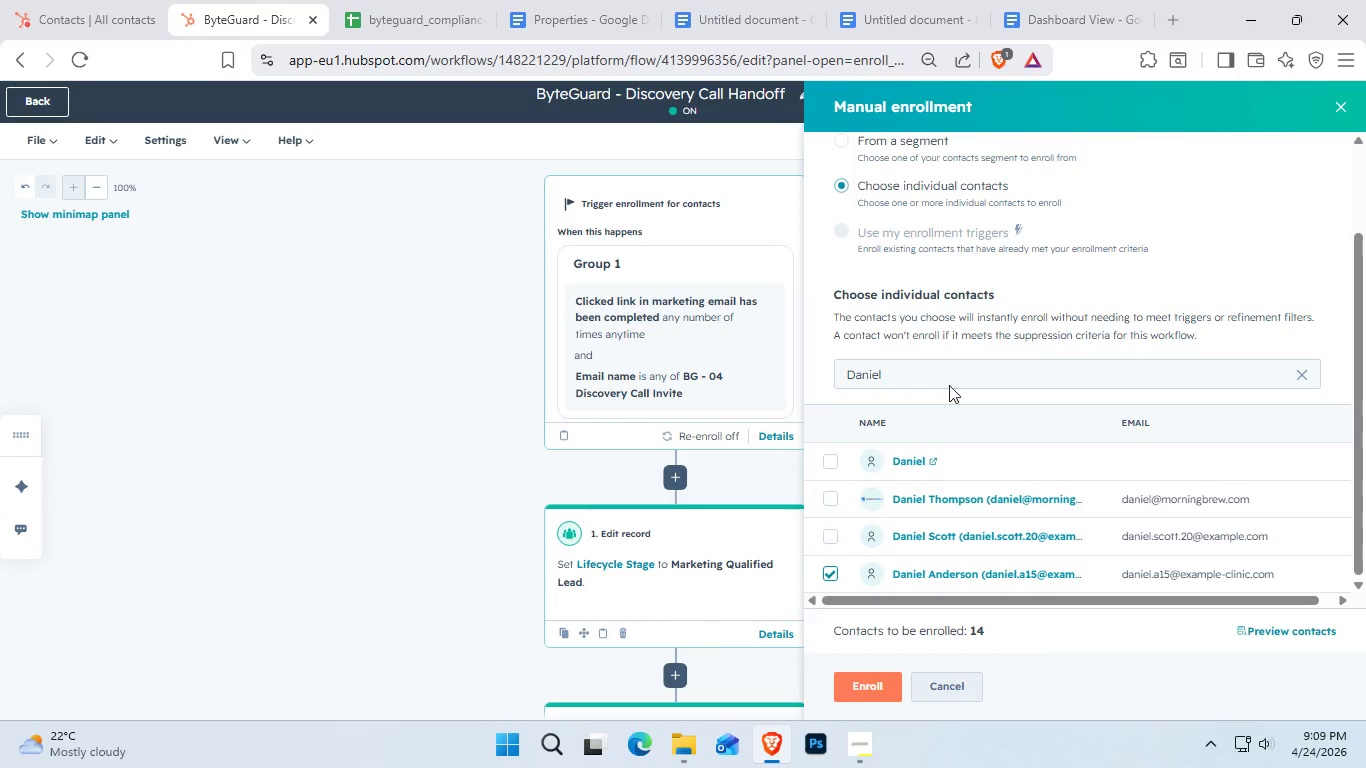 
double_click([945, 372])
 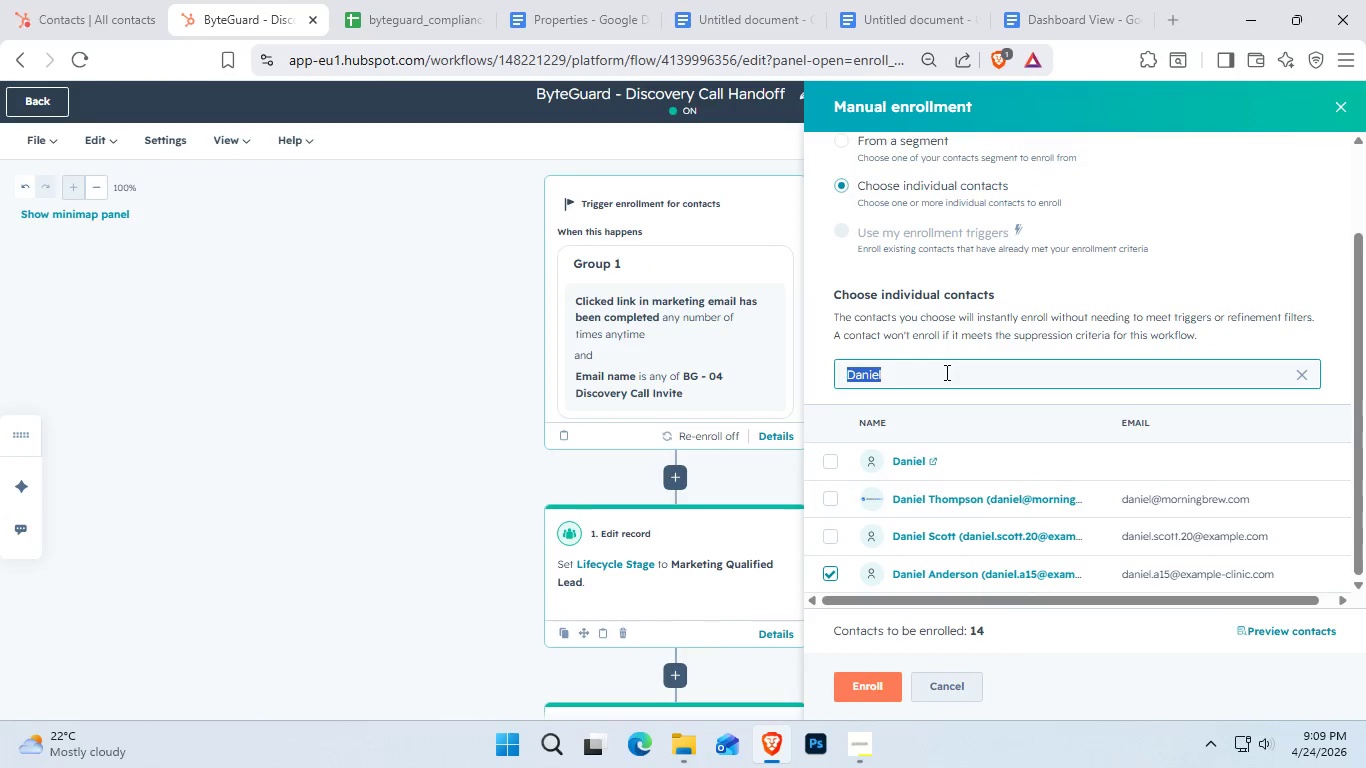 
key(Control+V)
 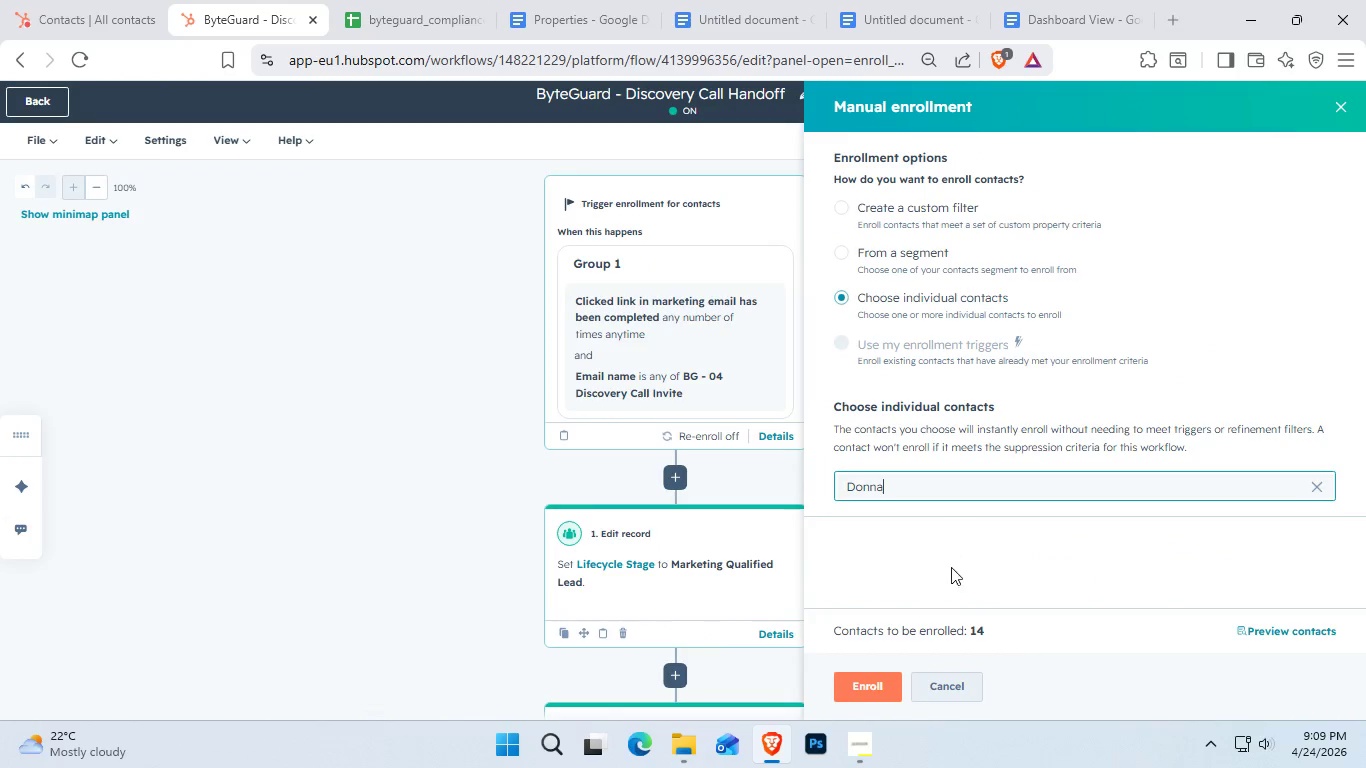 
scroll: coordinate [952, 568], scroll_direction: down, amount: 10.0
 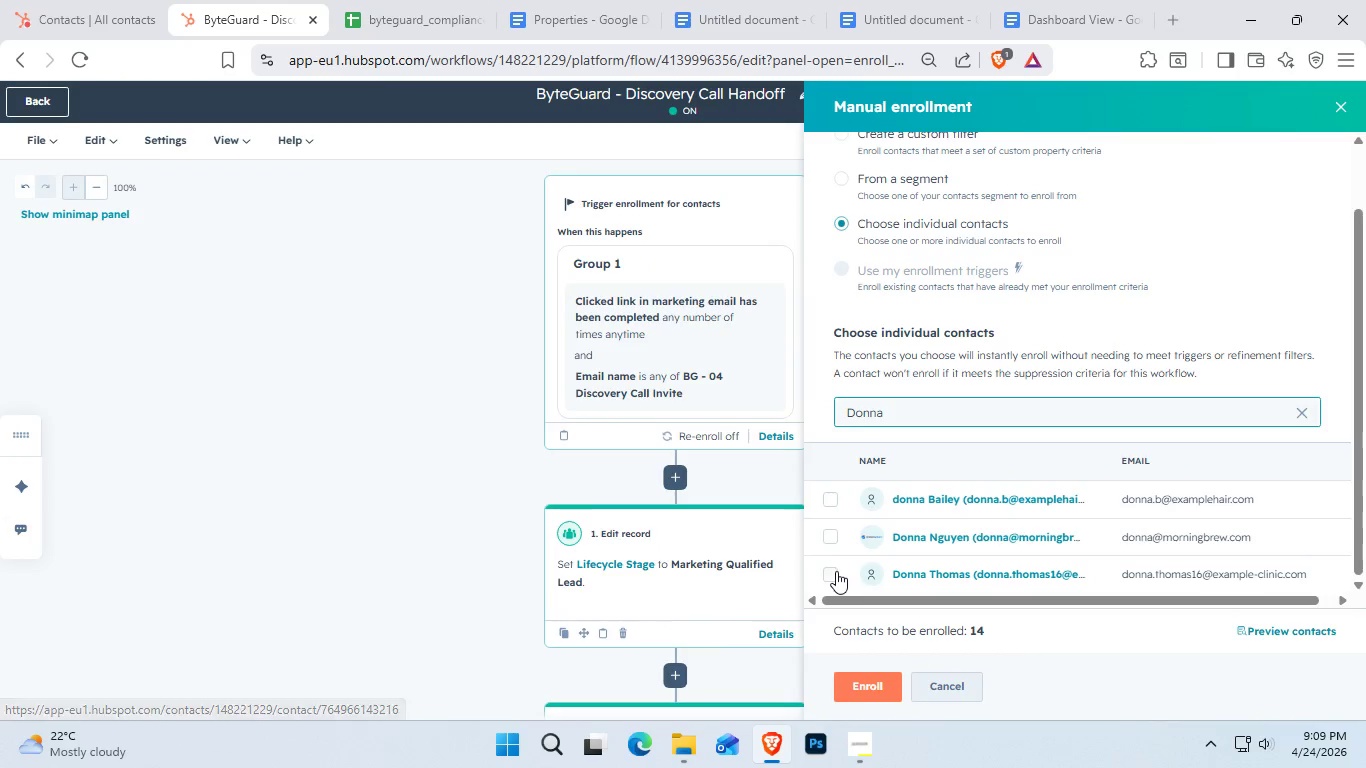 
left_click([827, 582])
 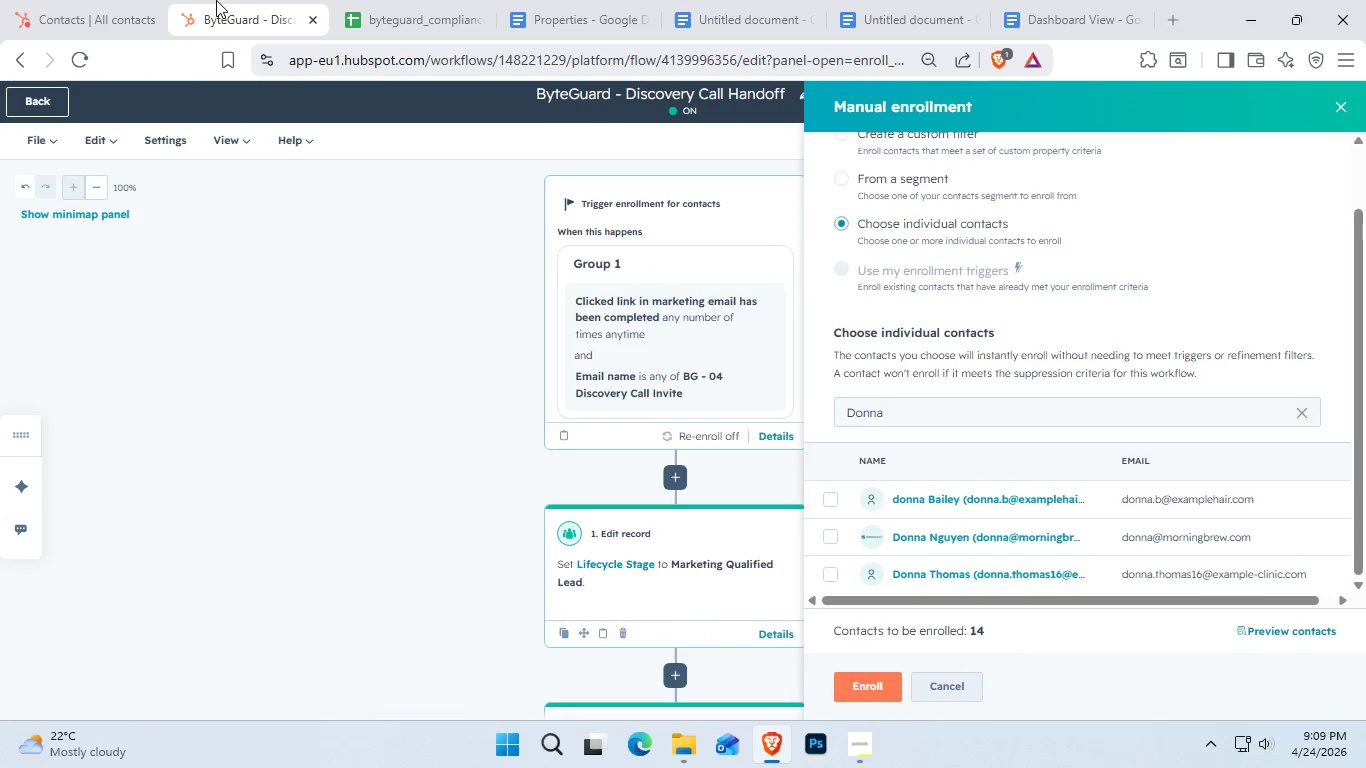 
left_click([350, 0])
 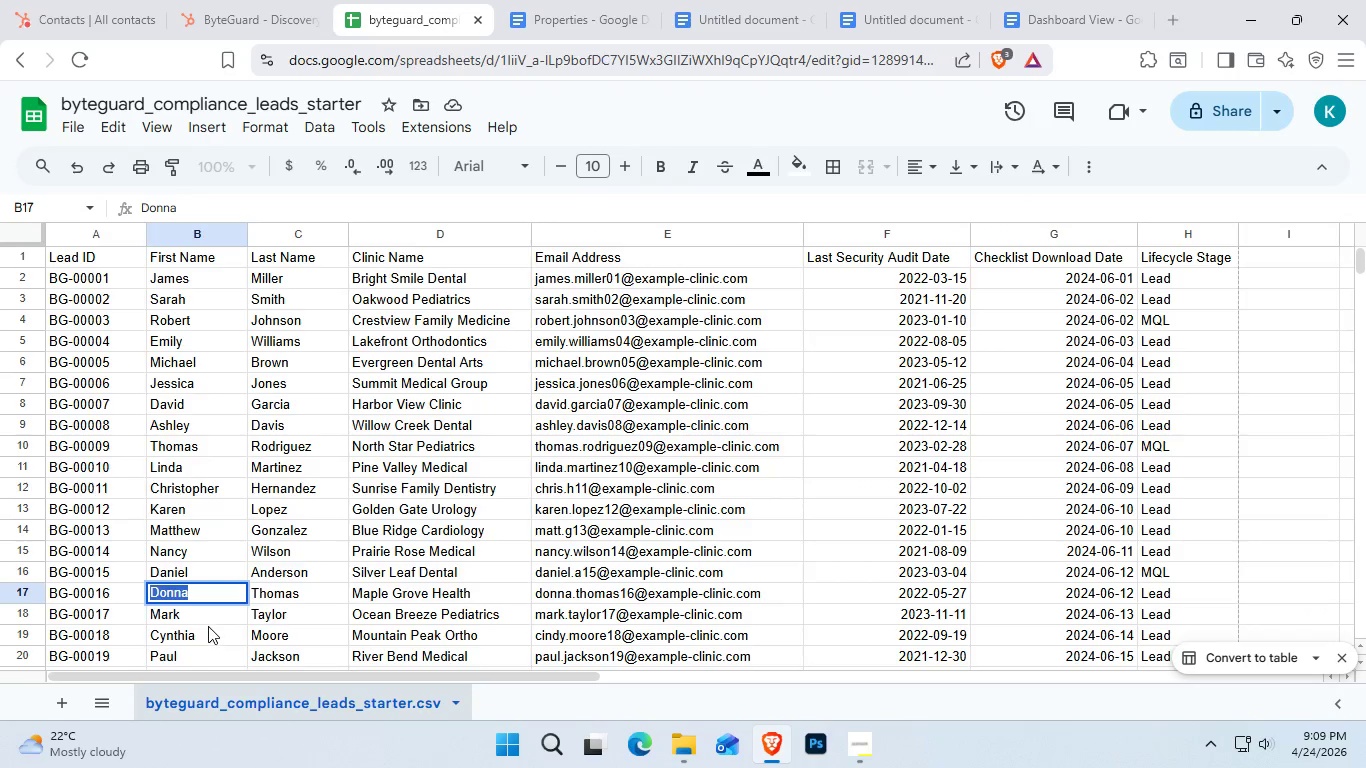 
double_click([209, 615])
 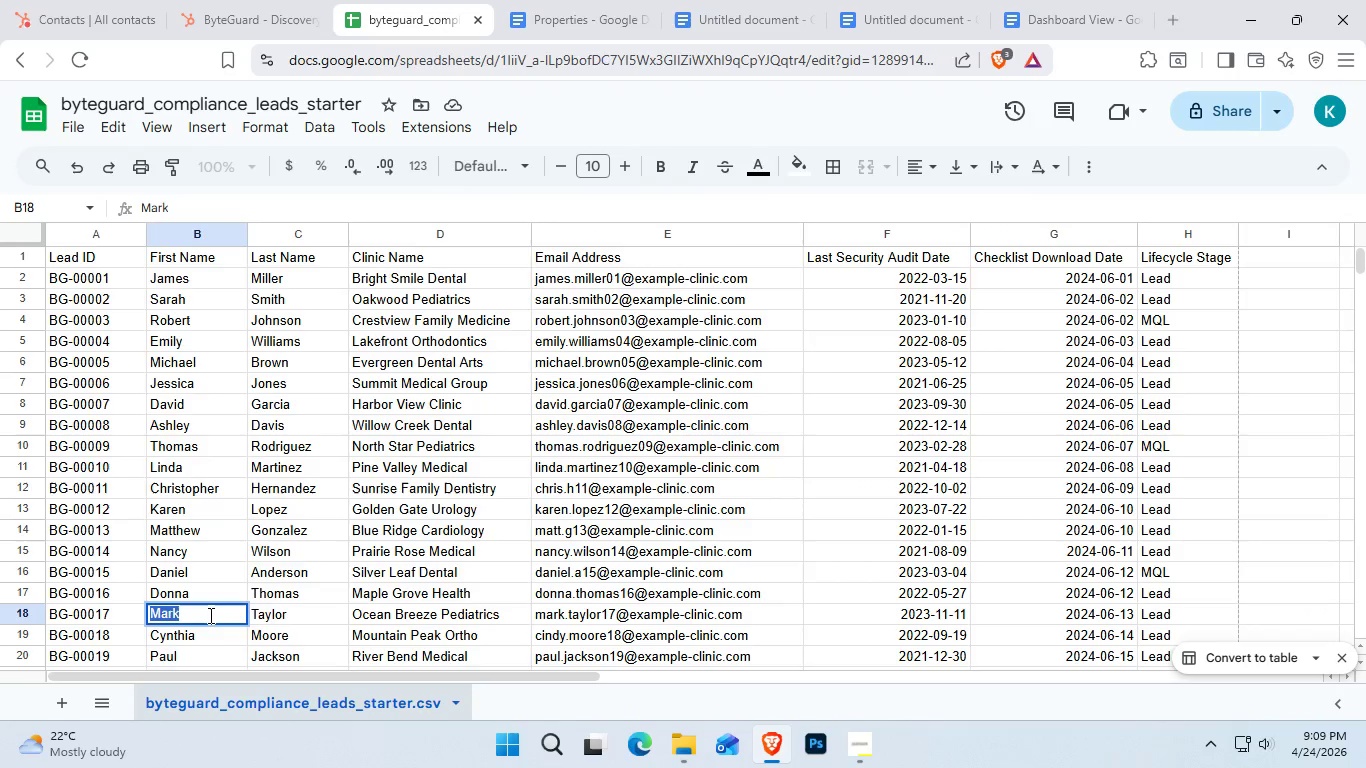 
triple_click([209, 615])
 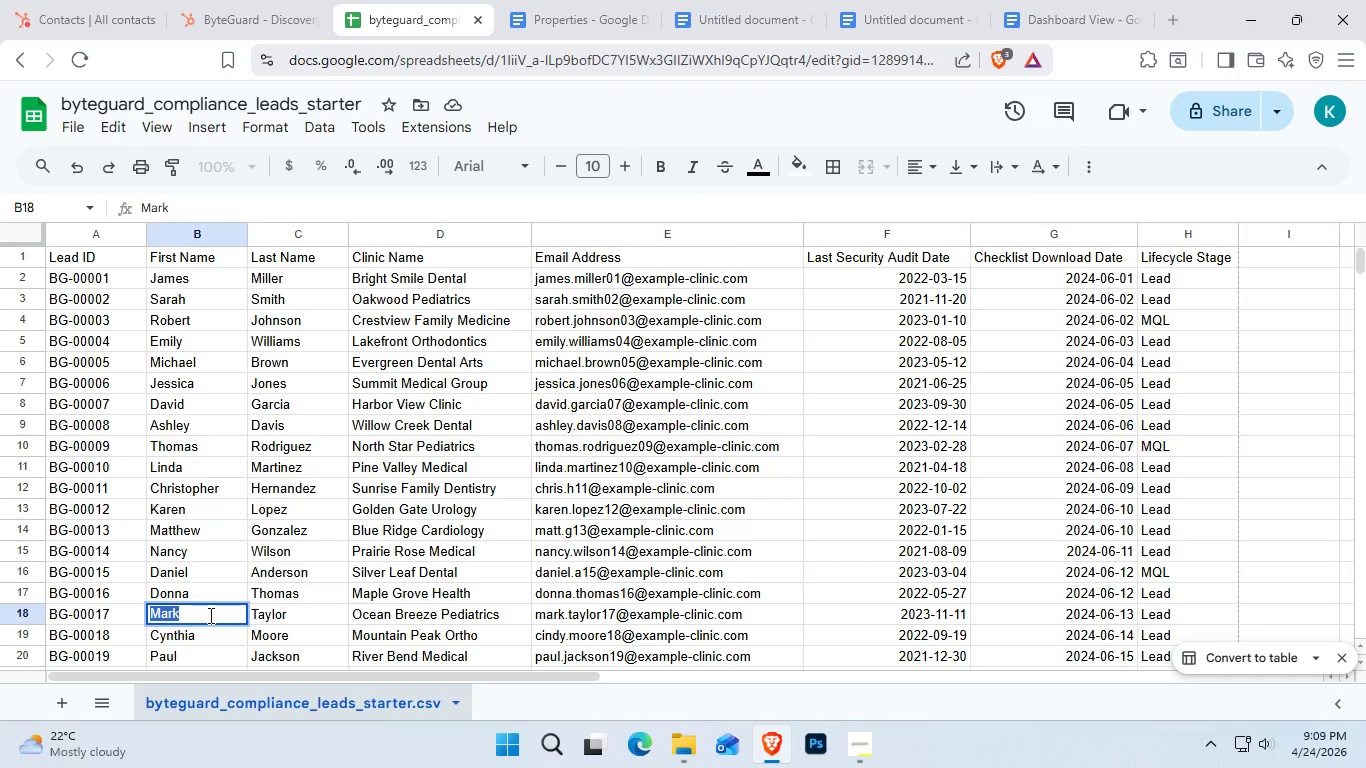 
key(Control+C)
 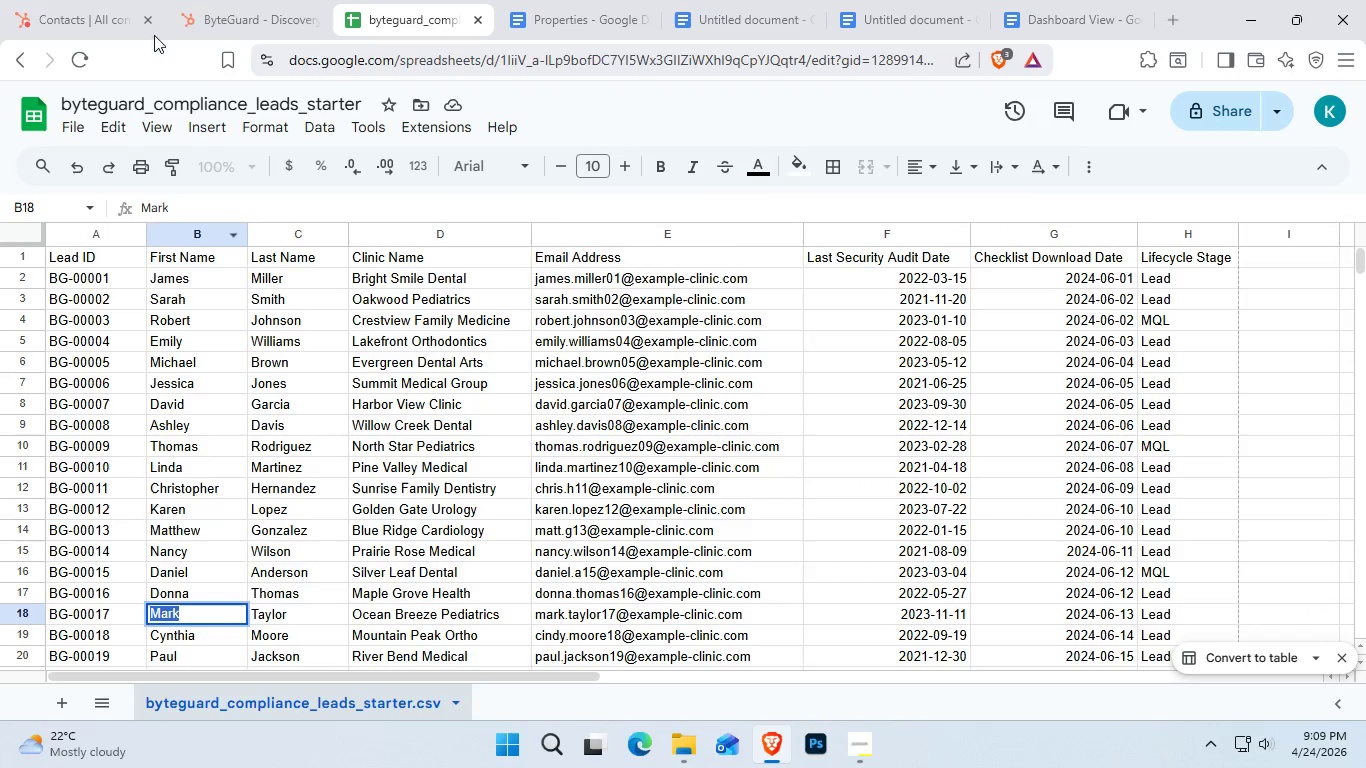 
left_click([217, 0])
 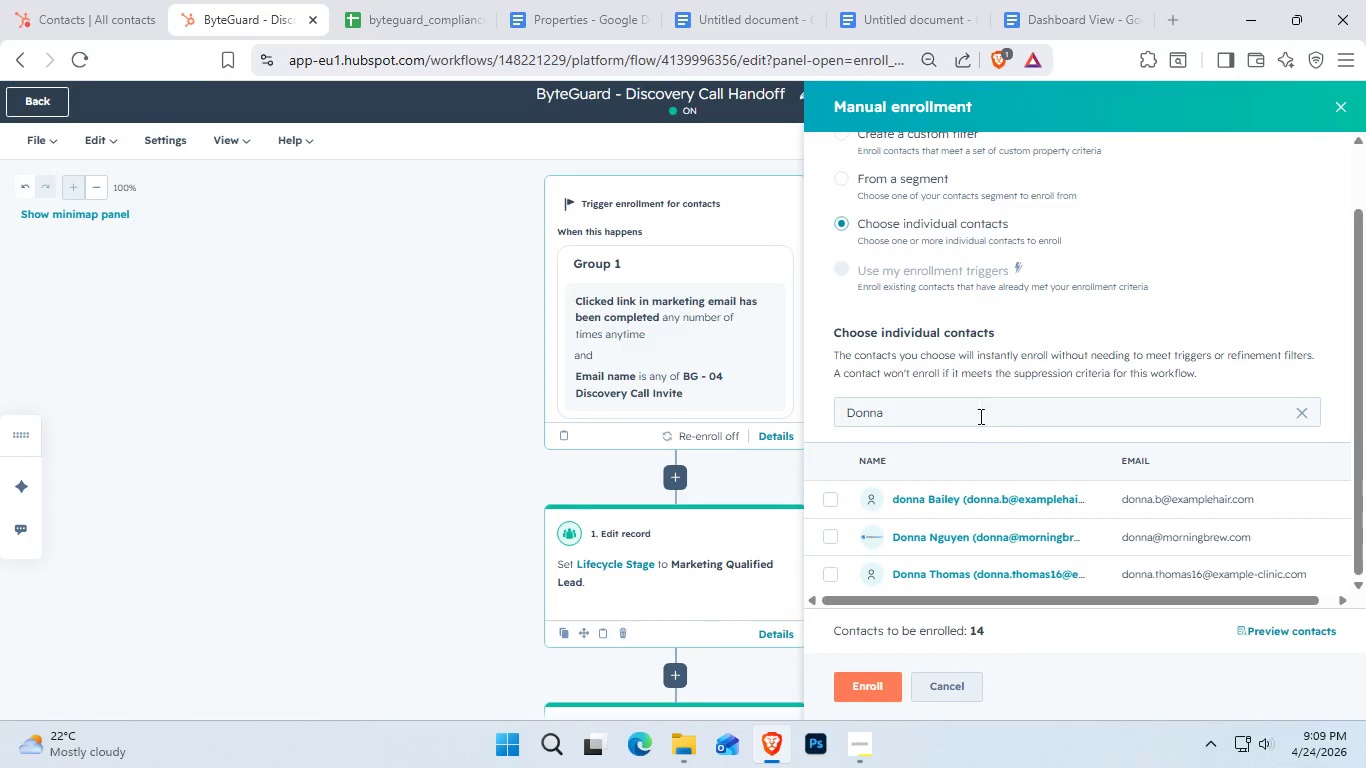 
double_click([979, 416])
 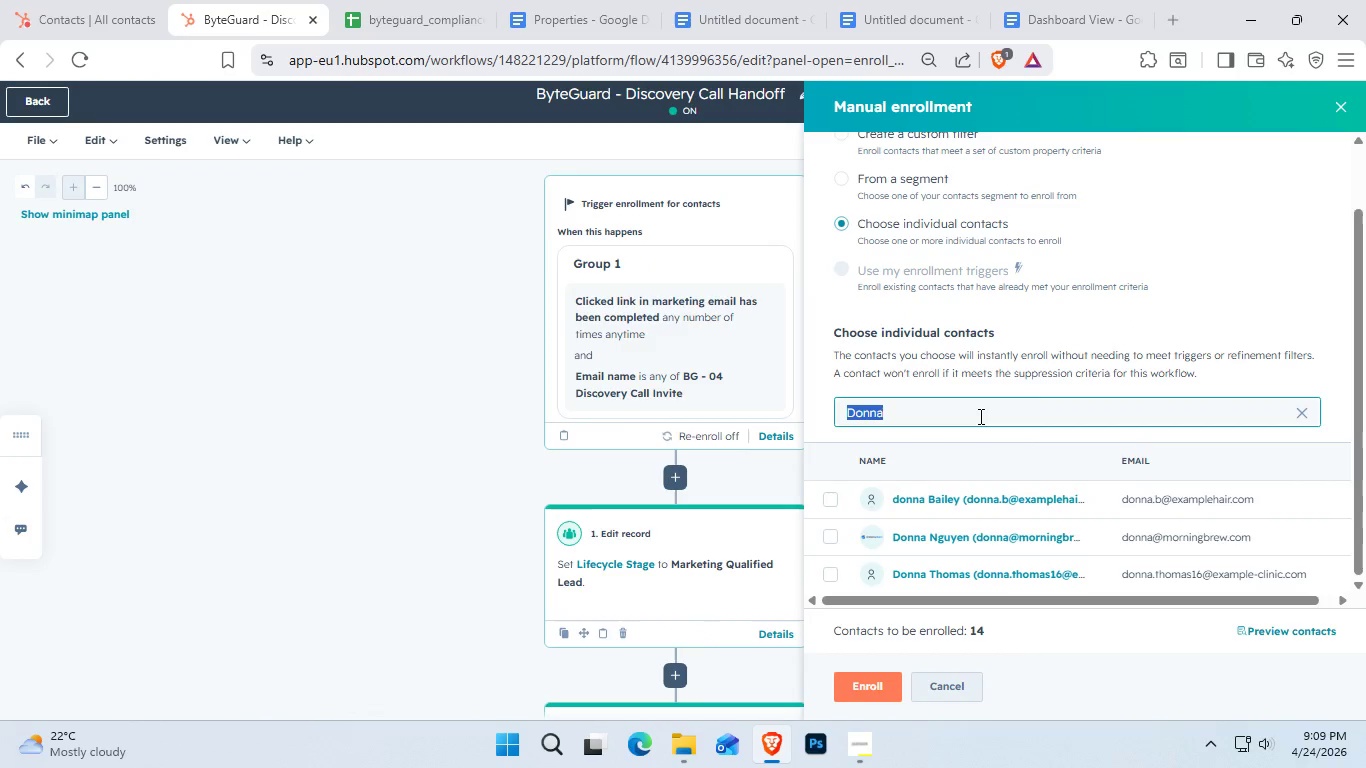 
key(Control+V)
 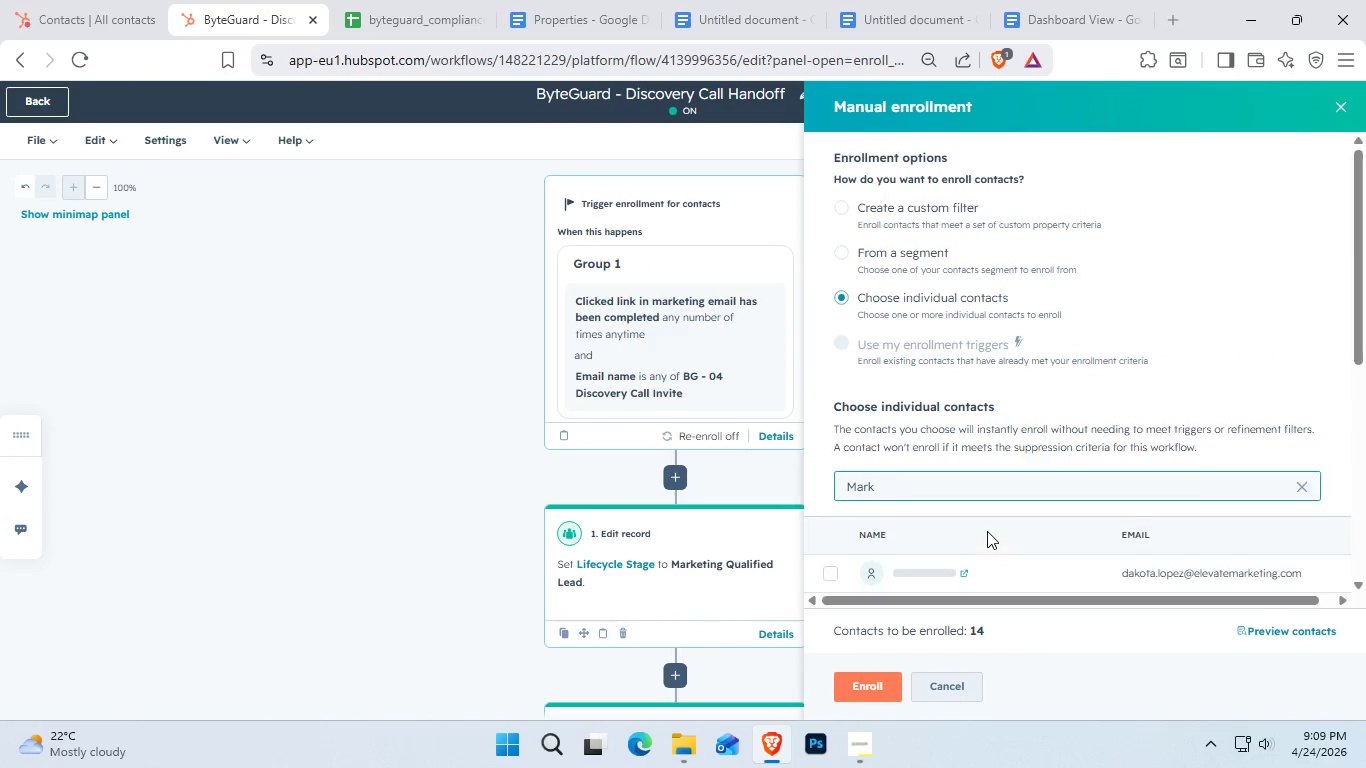 
scroll: coordinate [970, 580], scroll_direction: down, amount: 9.0
 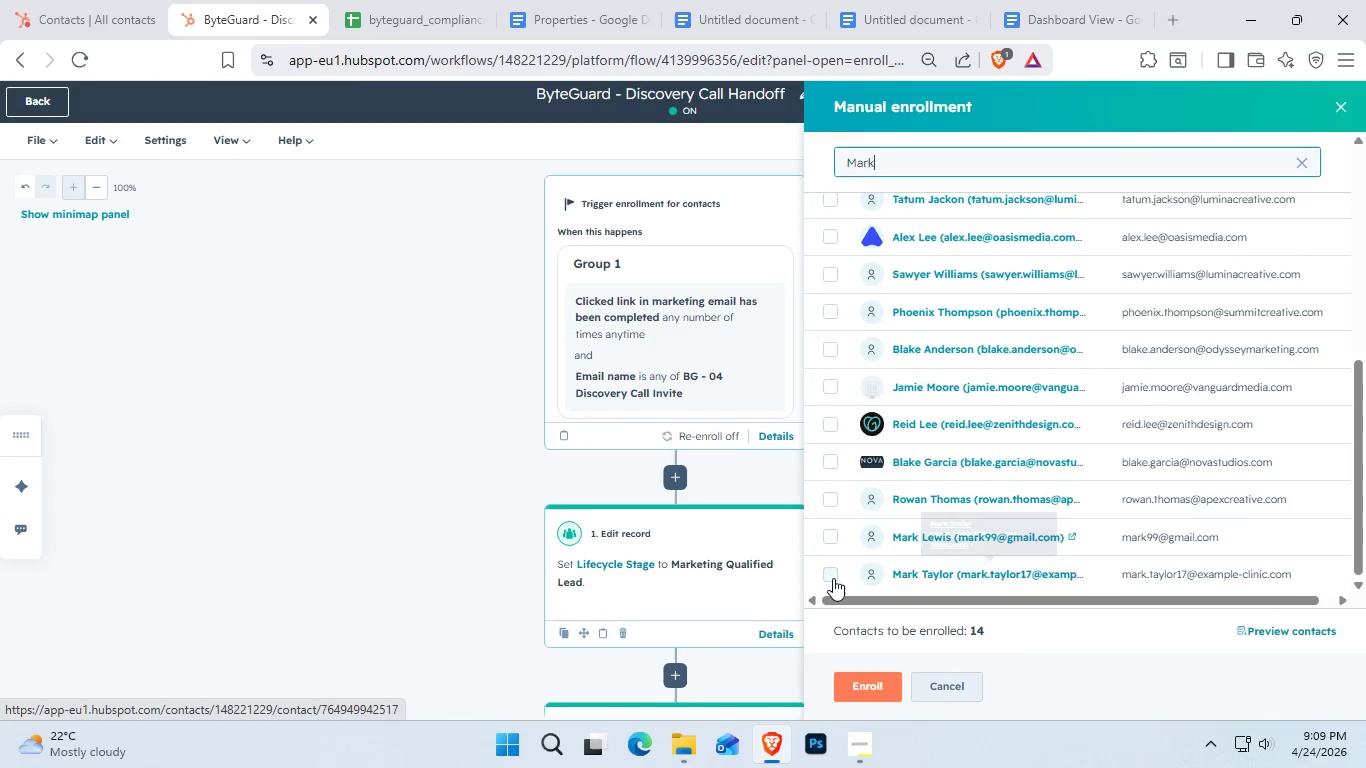 
left_click([827, 581])
 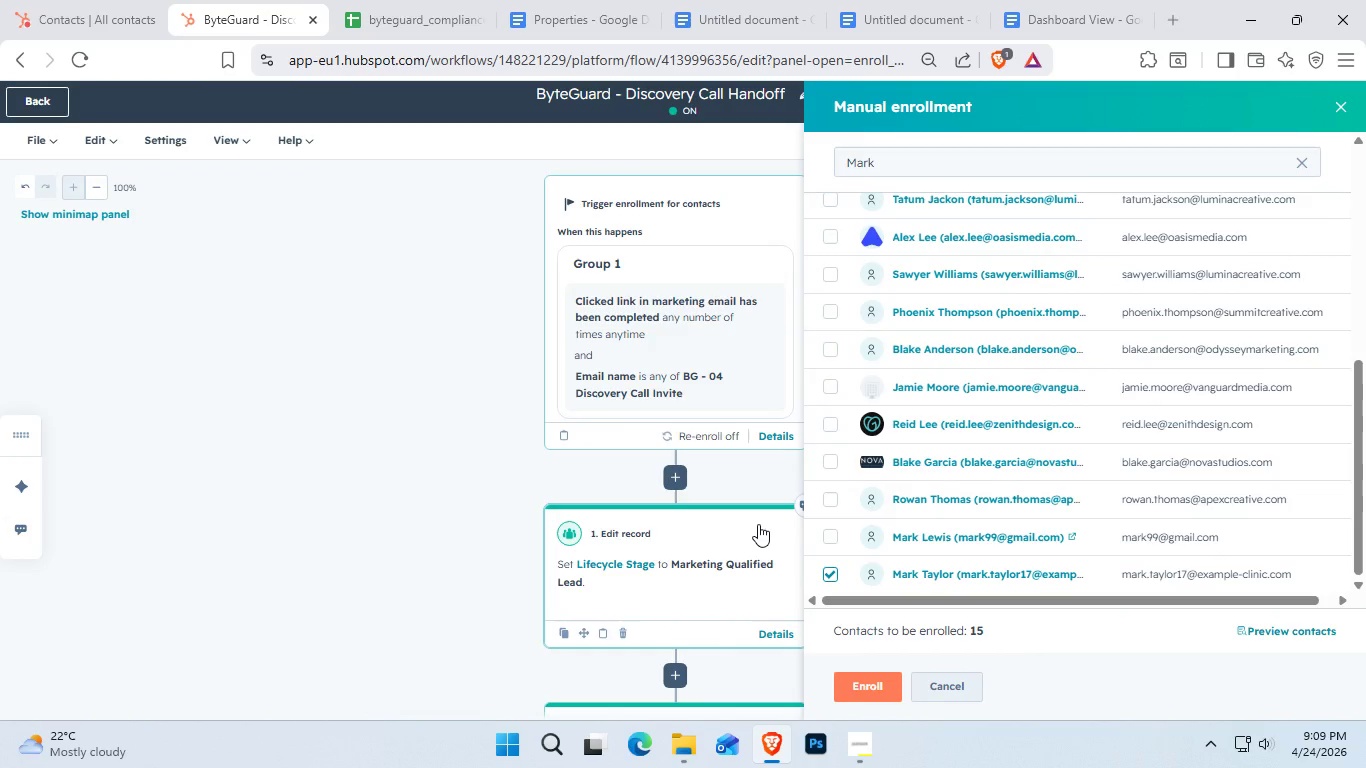 
left_click([381, 0])
 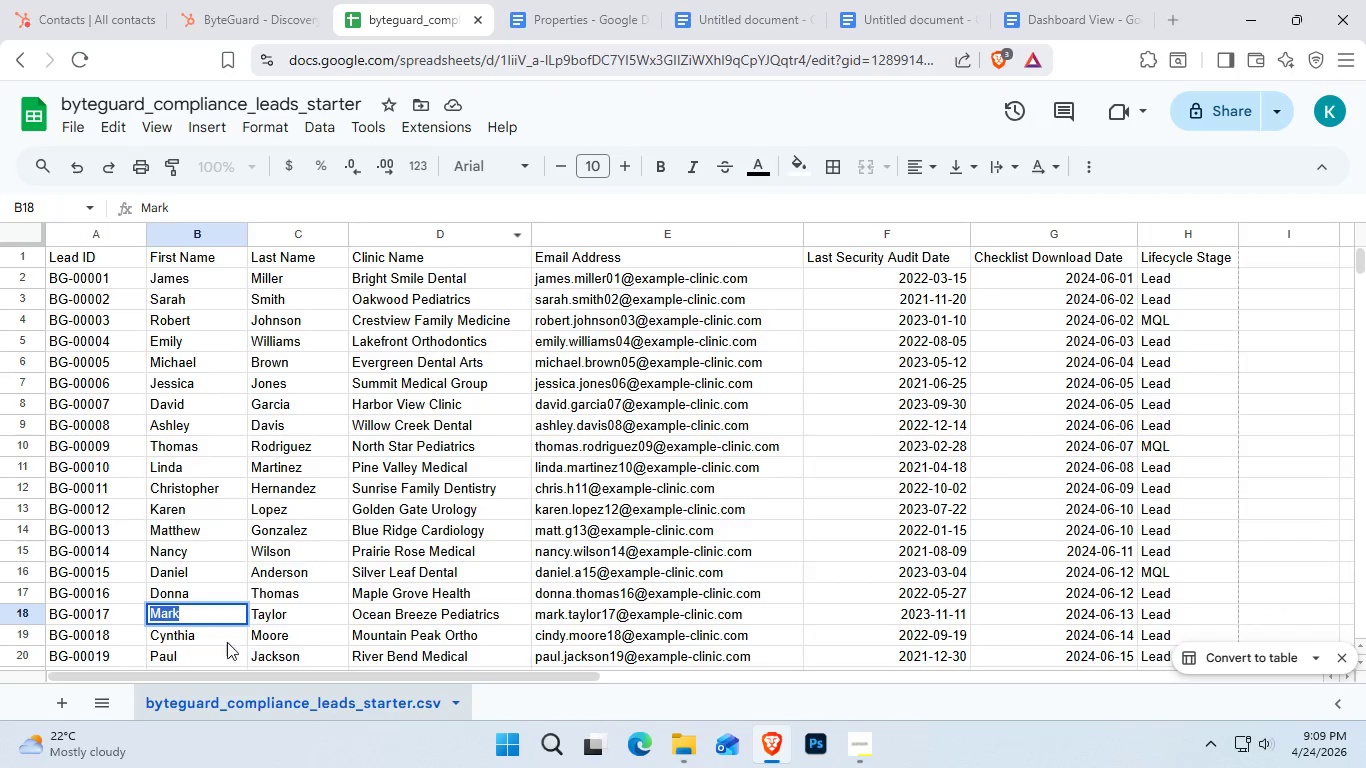 
double_click([208, 642])
 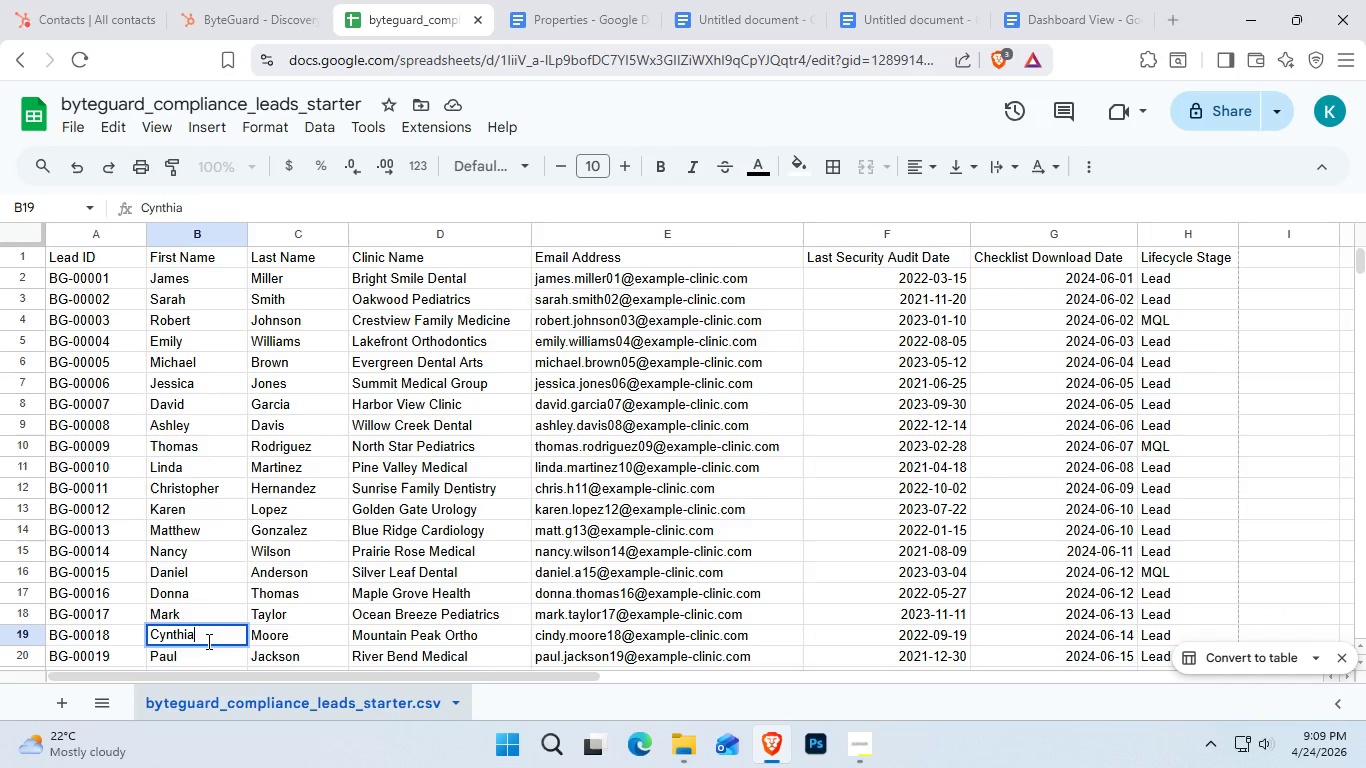 
key(Control+A)
 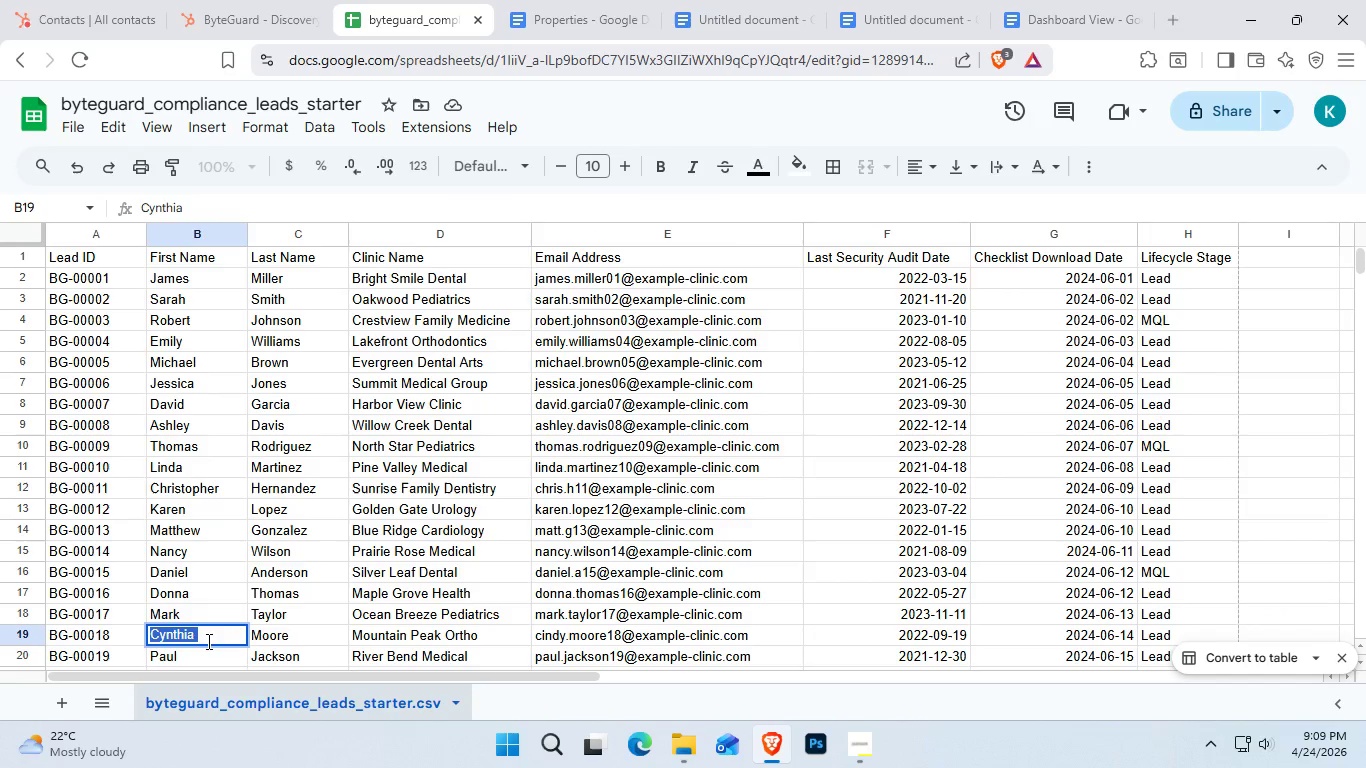 
key(Control+ControlLeft)
 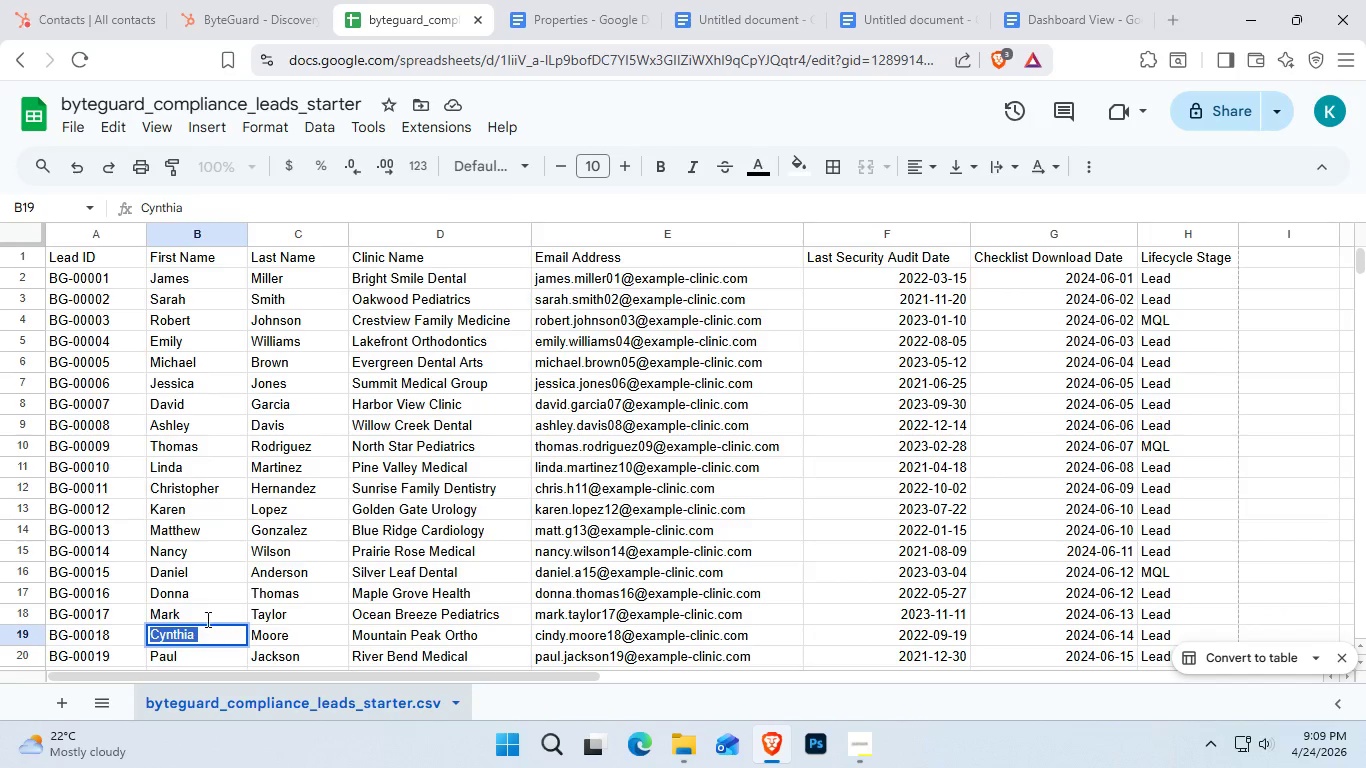 
key(Control+C)
 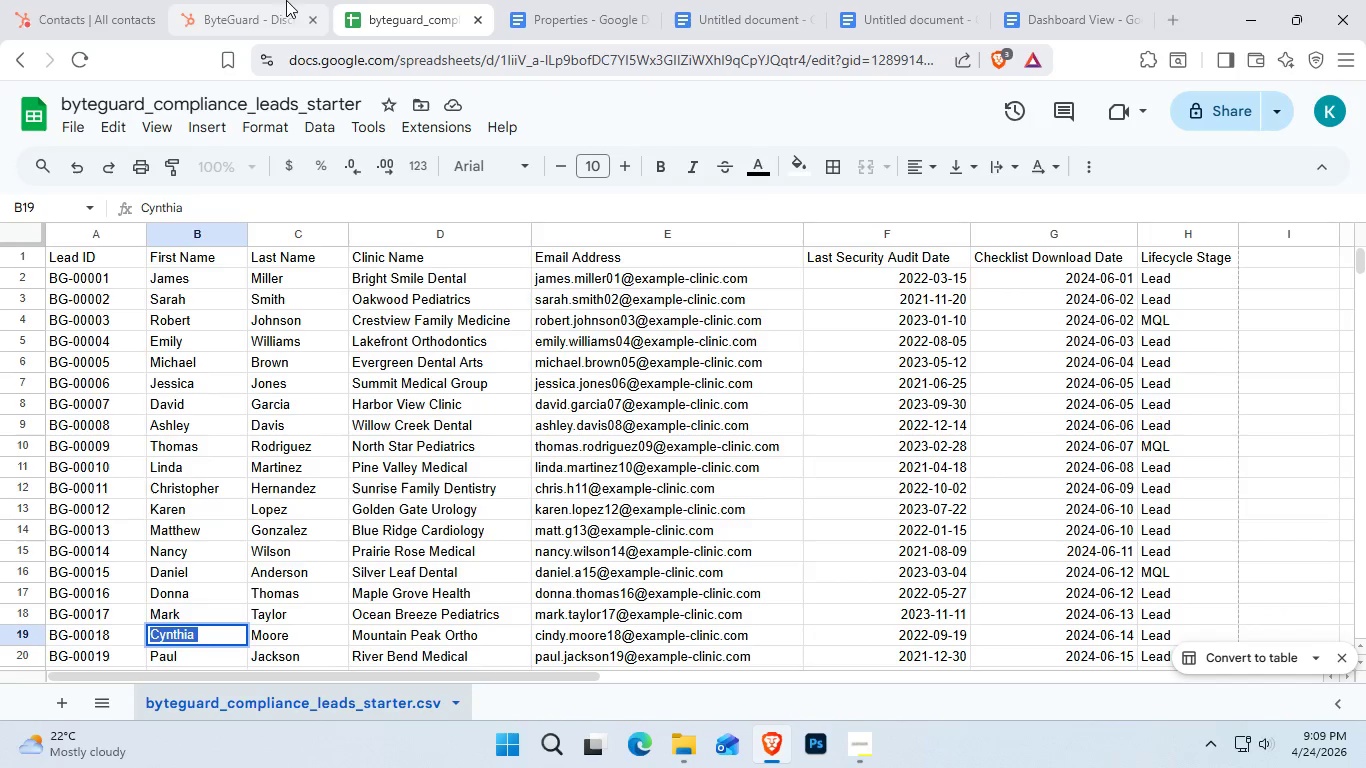 
left_click([268, 0])
 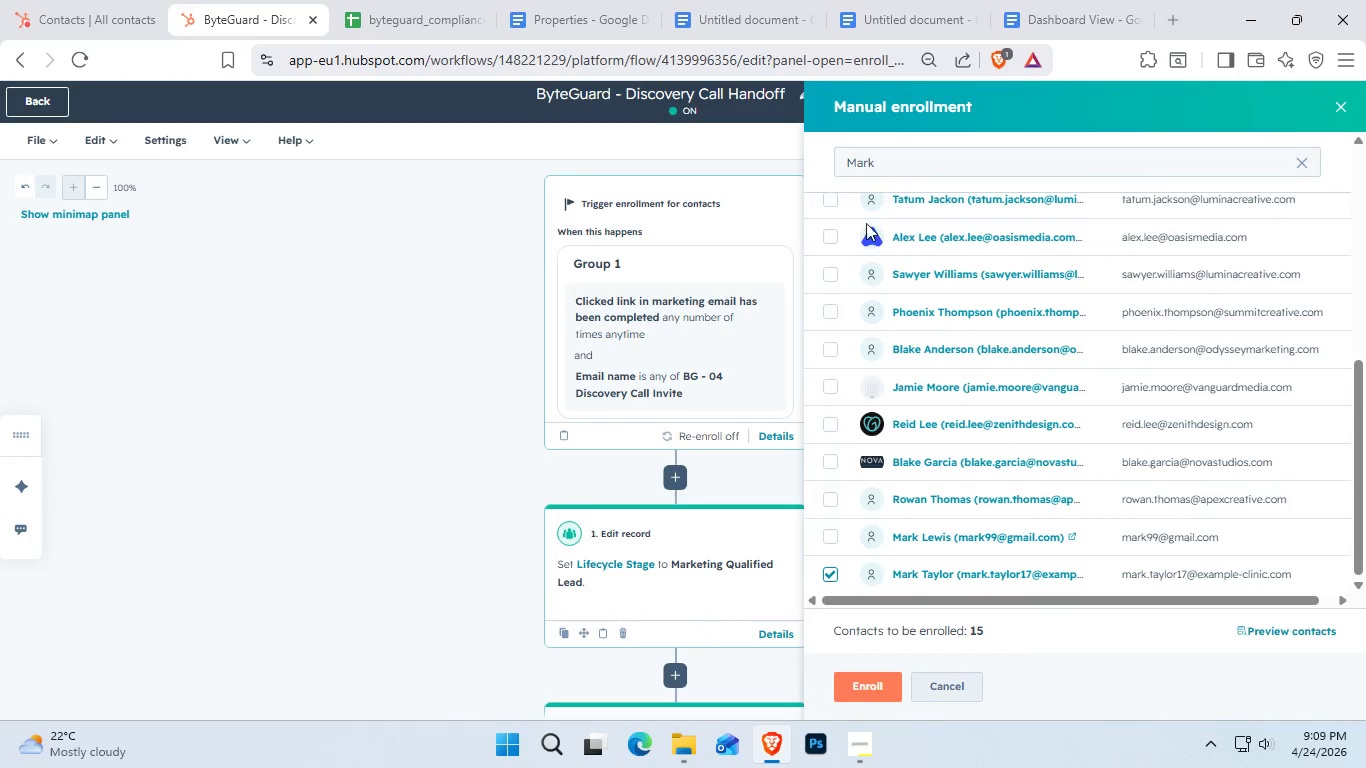 
double_click([888, 165])
 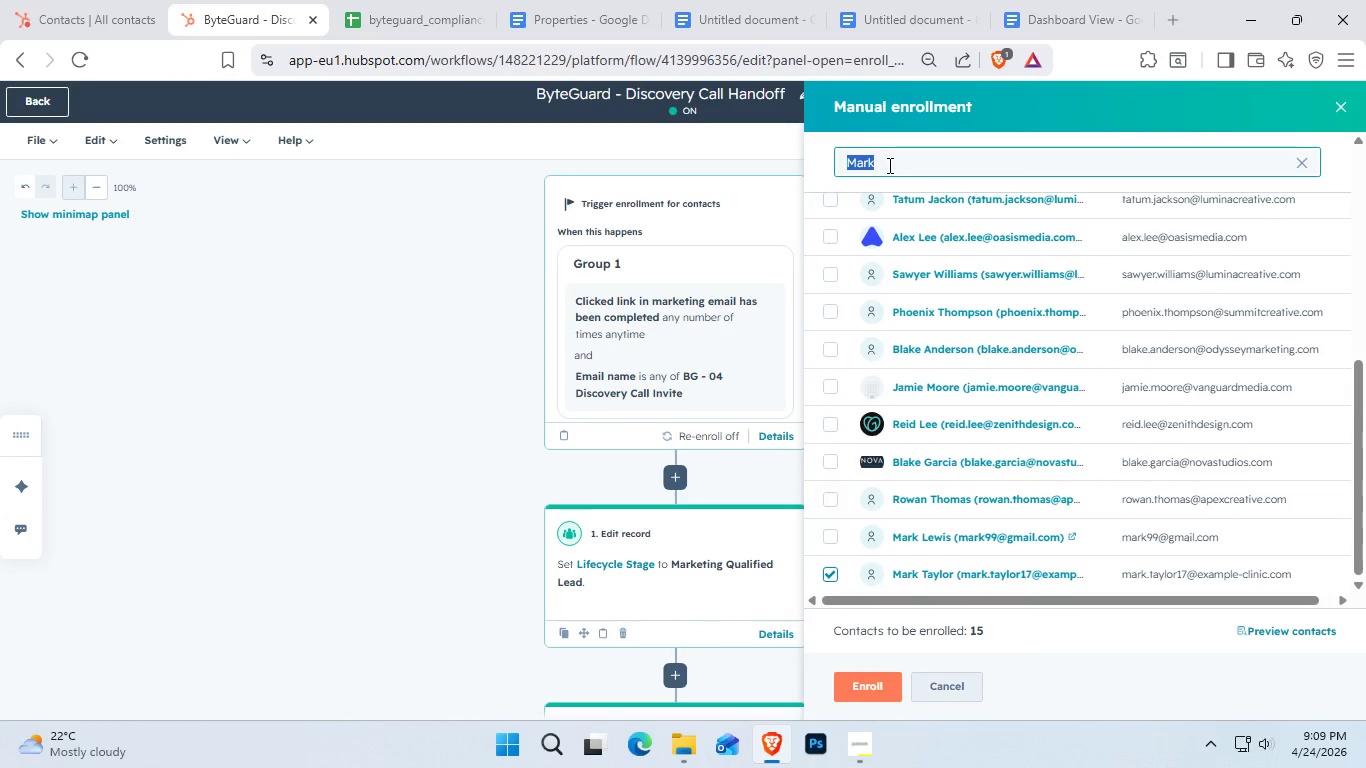 
key(Control+V)
 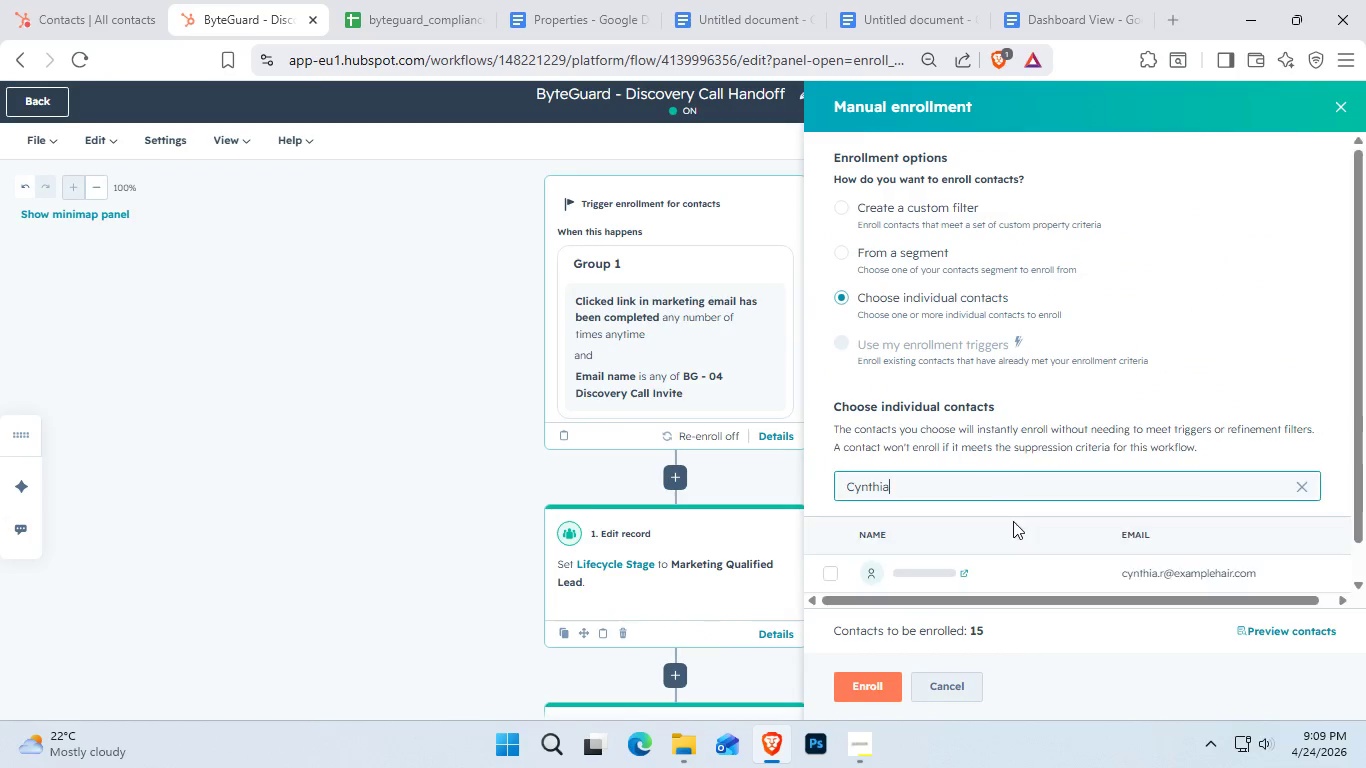 
scroll: coordinate [1010, 535], scroll_direction: down, amount: 5.0
 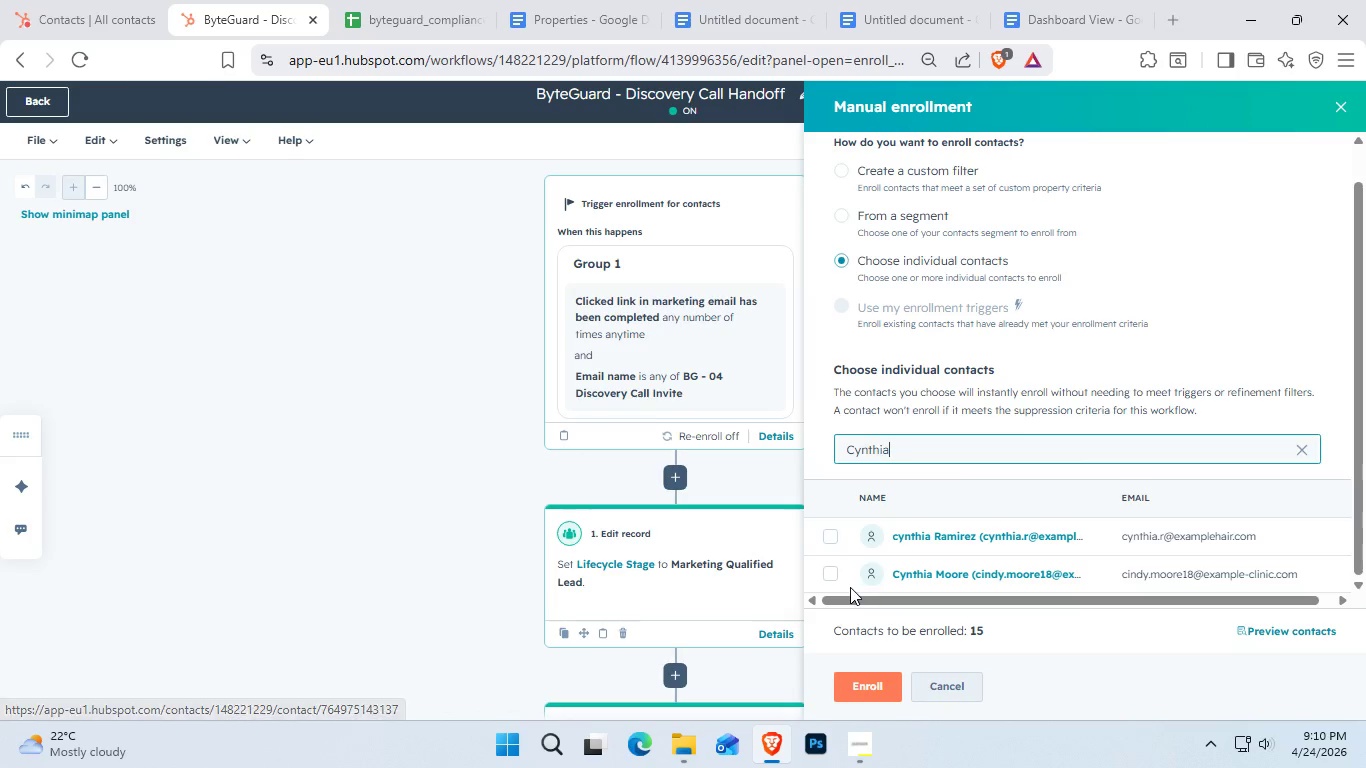 
left_click([828, 575])
 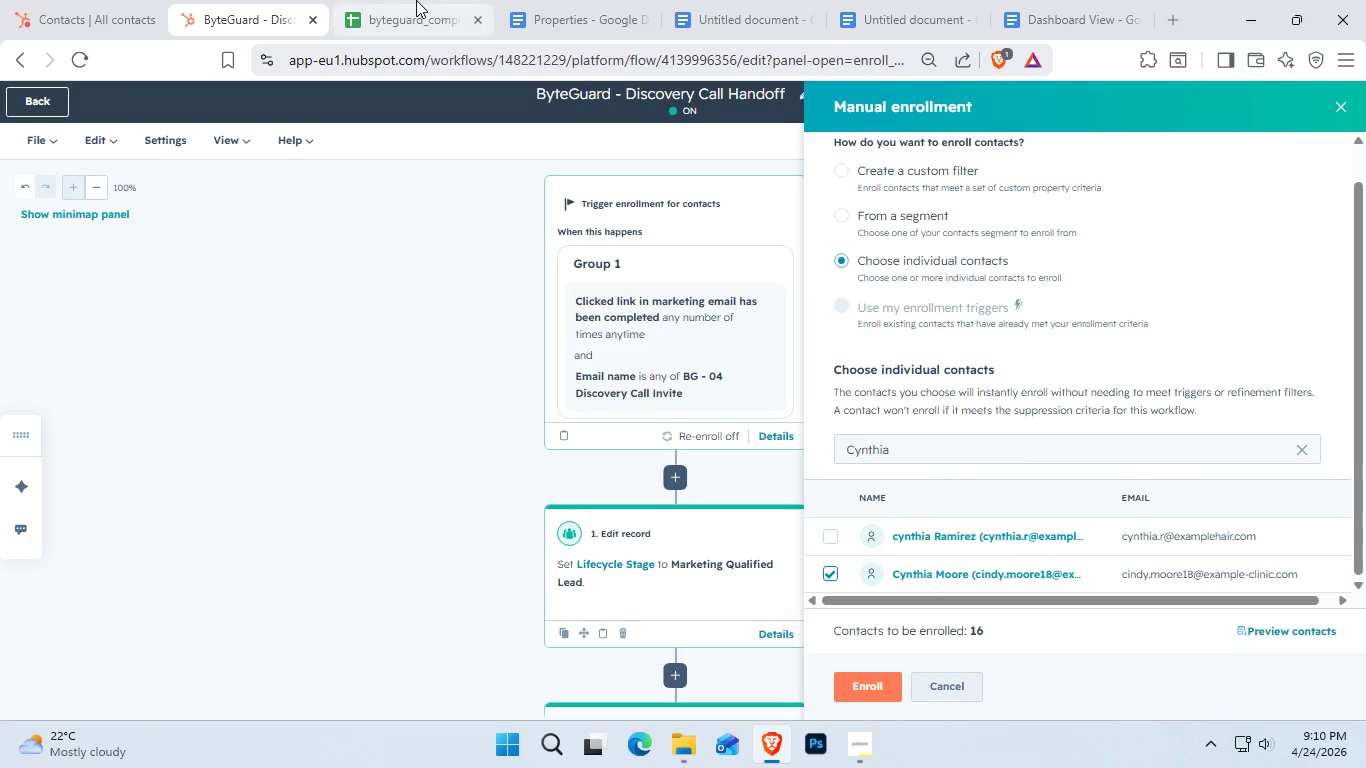 
left_click([435, 0])
 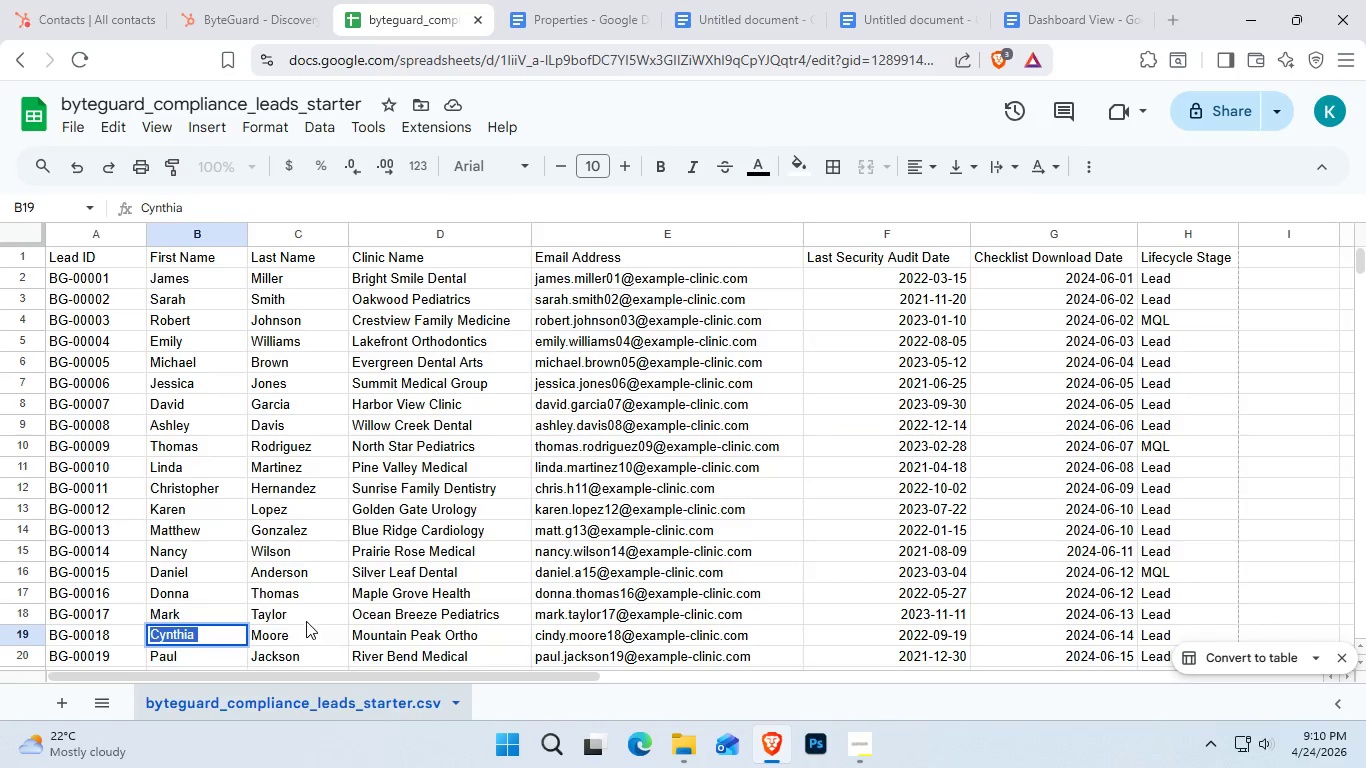 
scroll: coordinate [305, 621], scroll_direction: down, amount: 2.0
 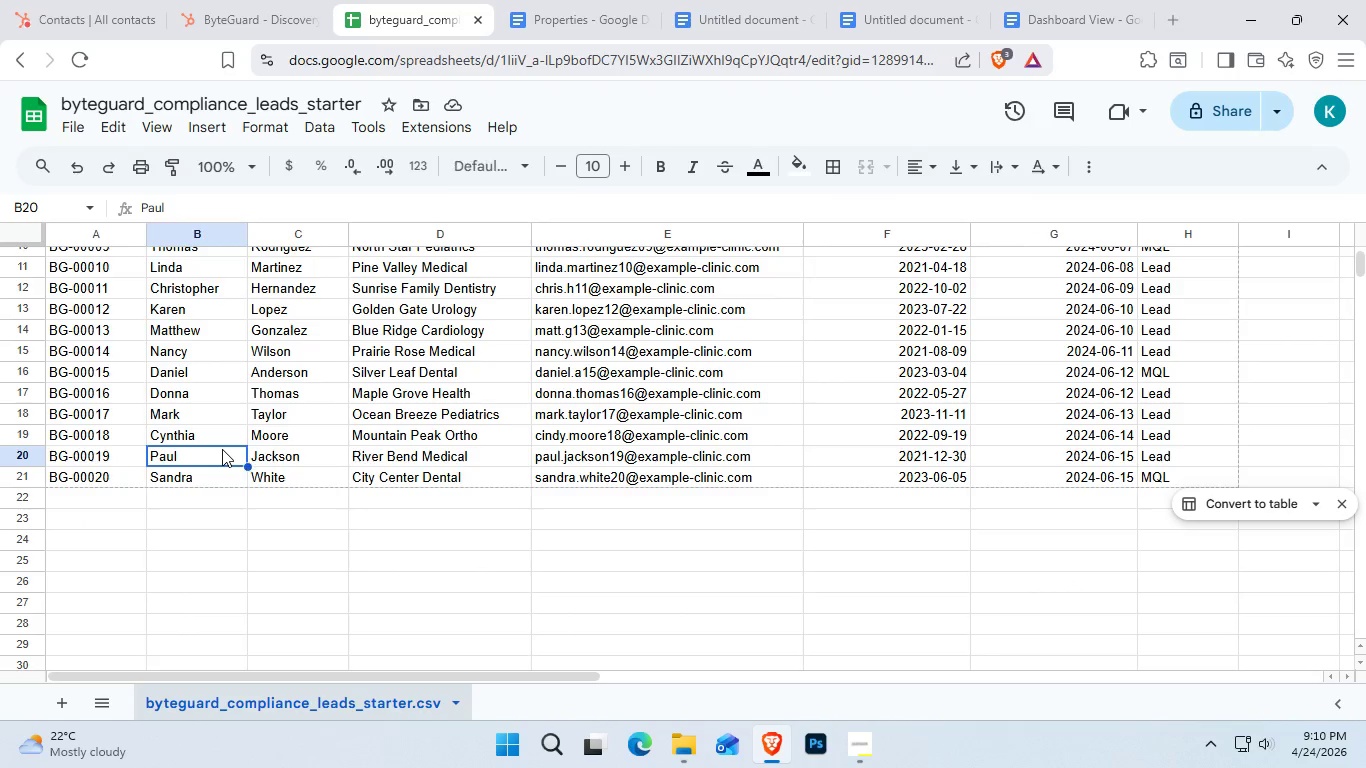 
double_click([195, 466])
 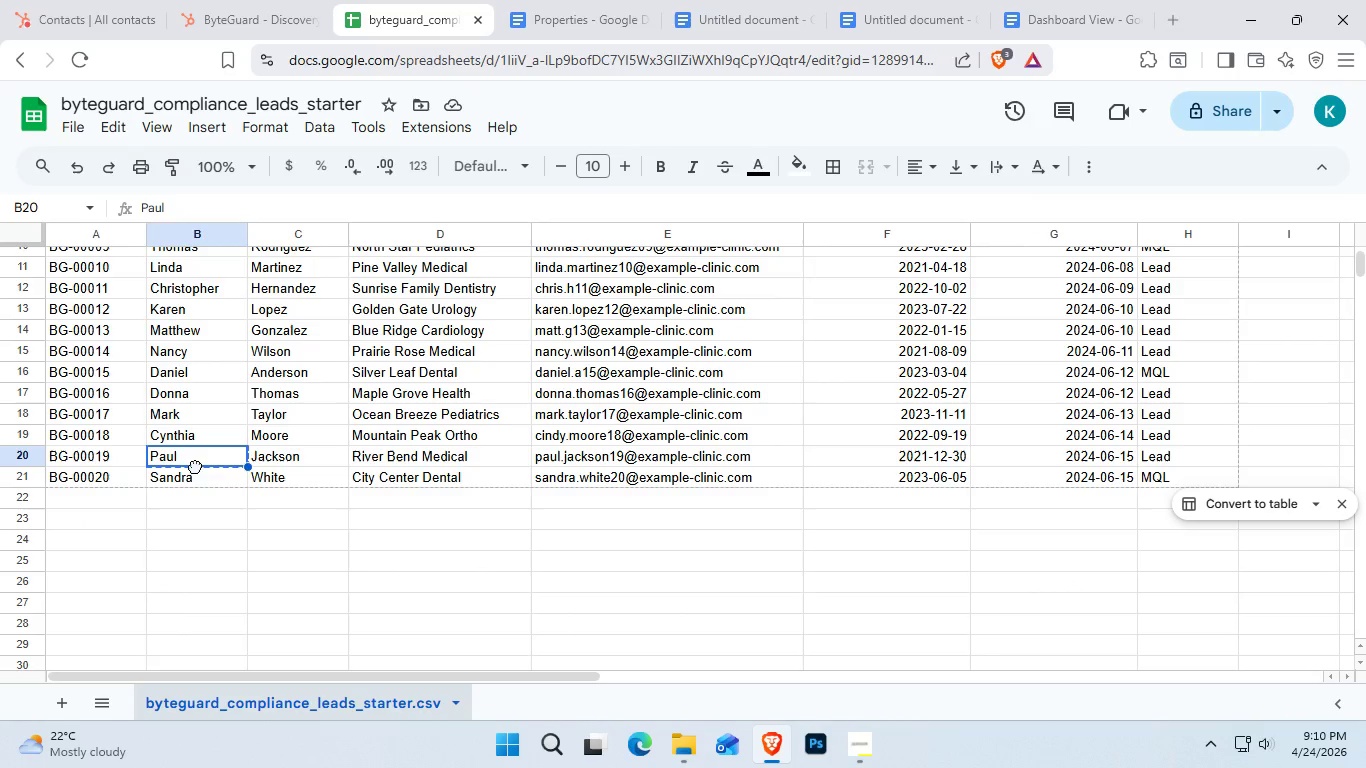 
triple_click([195, 466])
 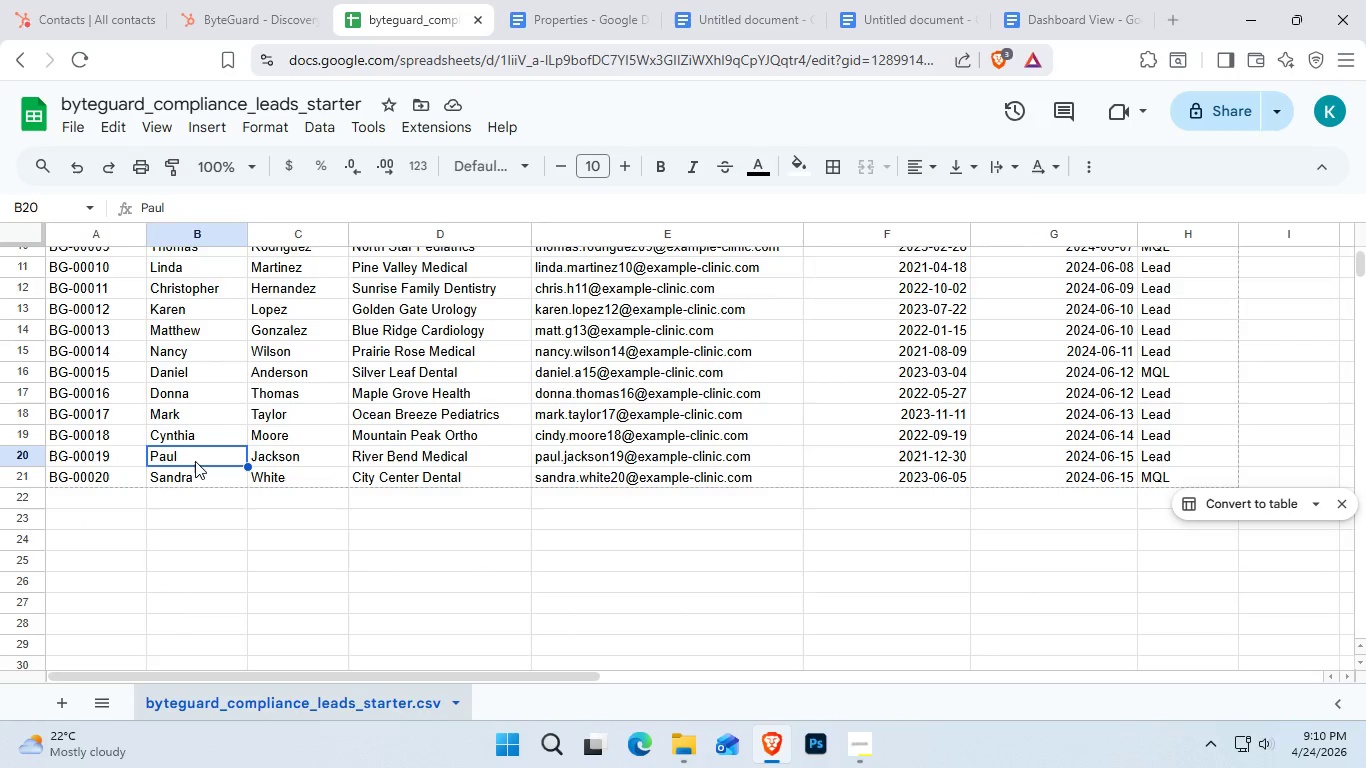 
triple_click([195, 461])
 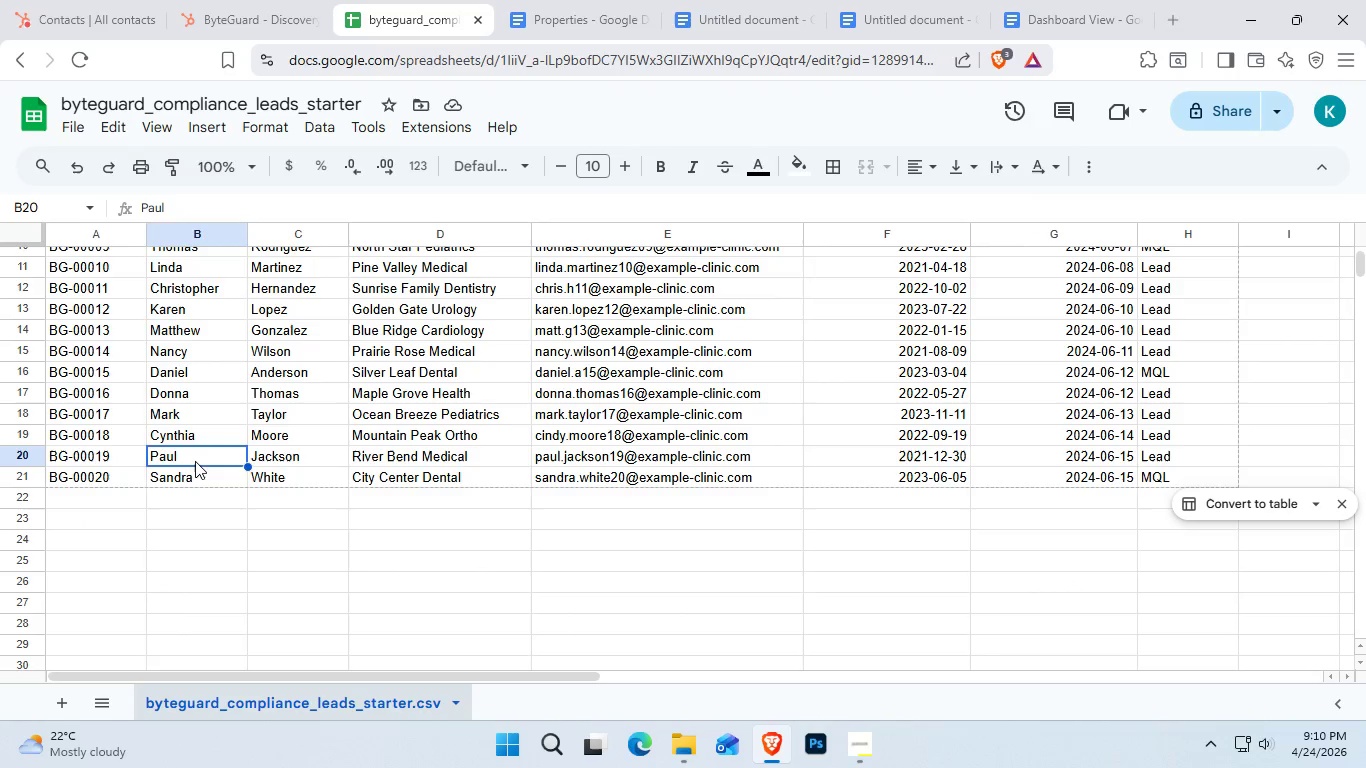 
triple_click([195, 461])
 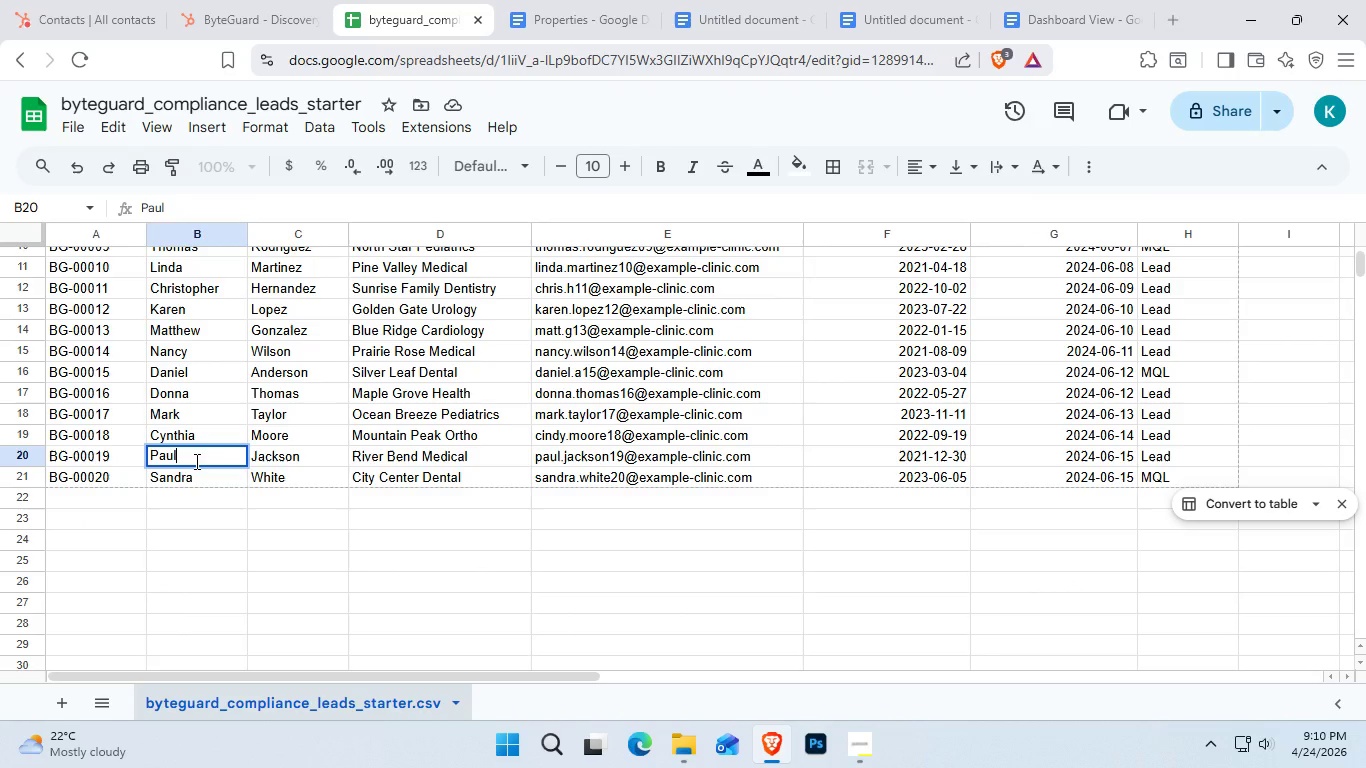 
key(Control+A)
 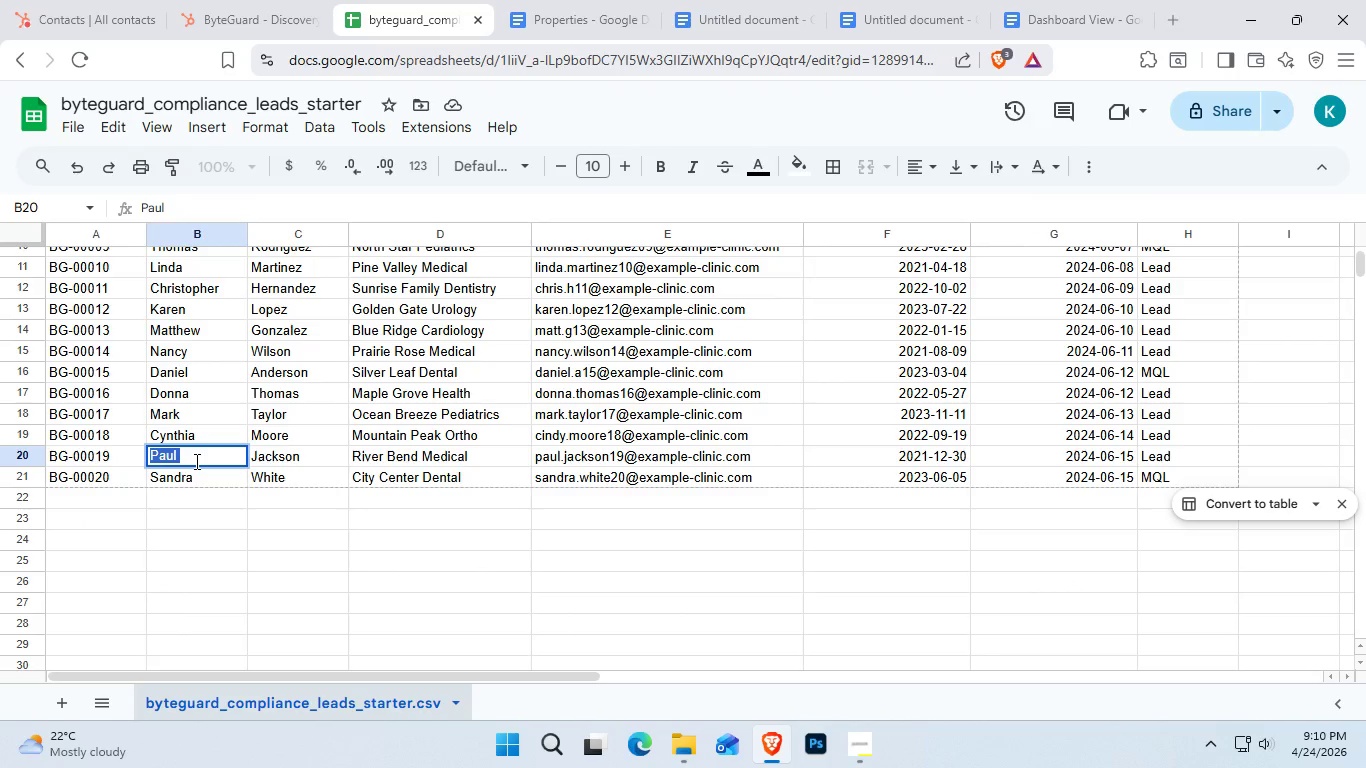 
key(Control+C)
 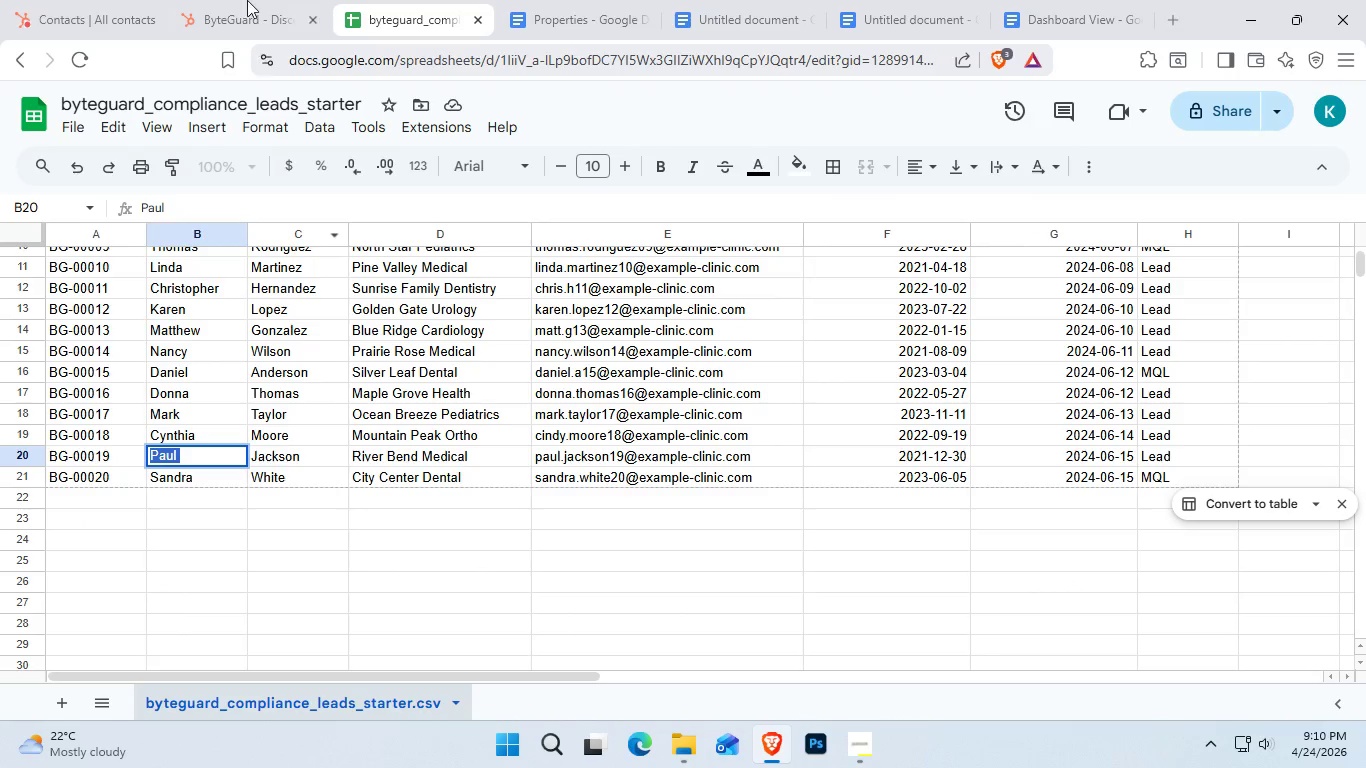 
left_click([244, 0])
 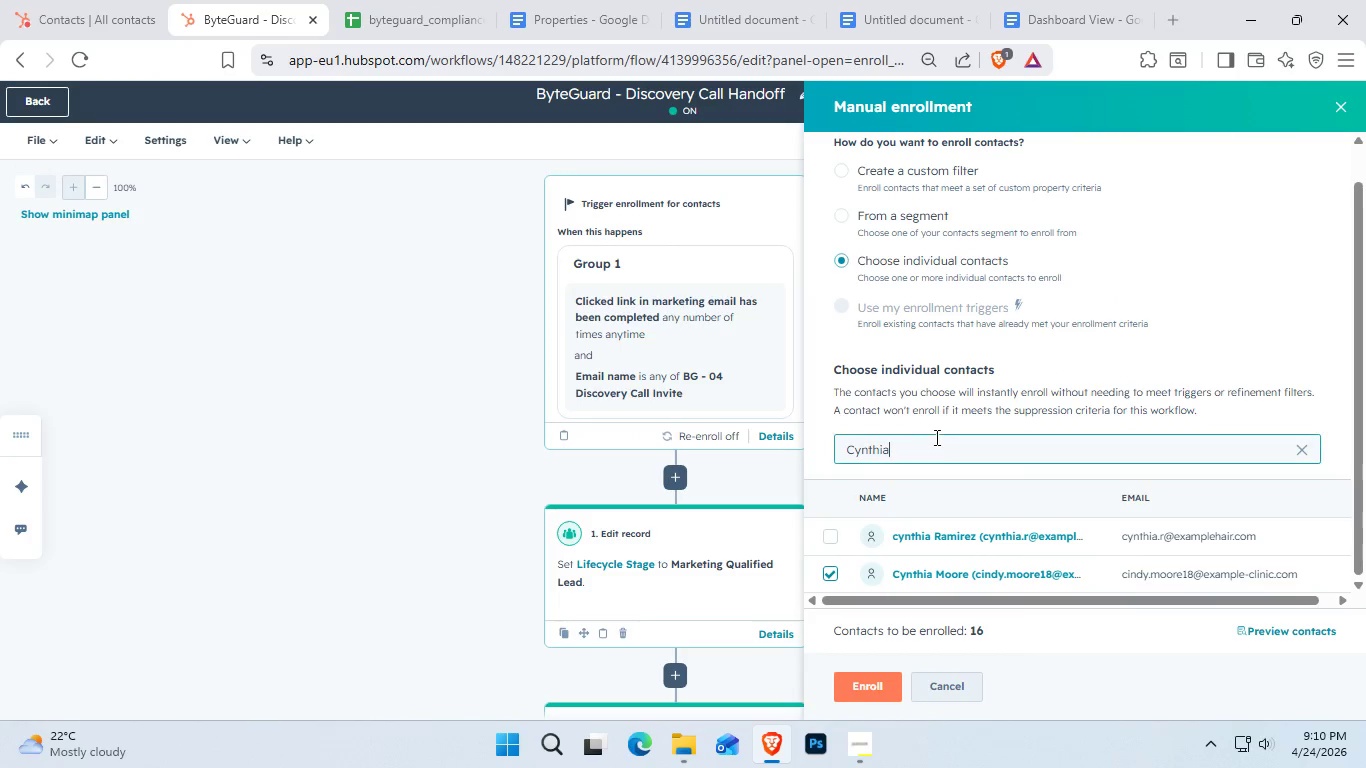 
double_click([939, 449])
 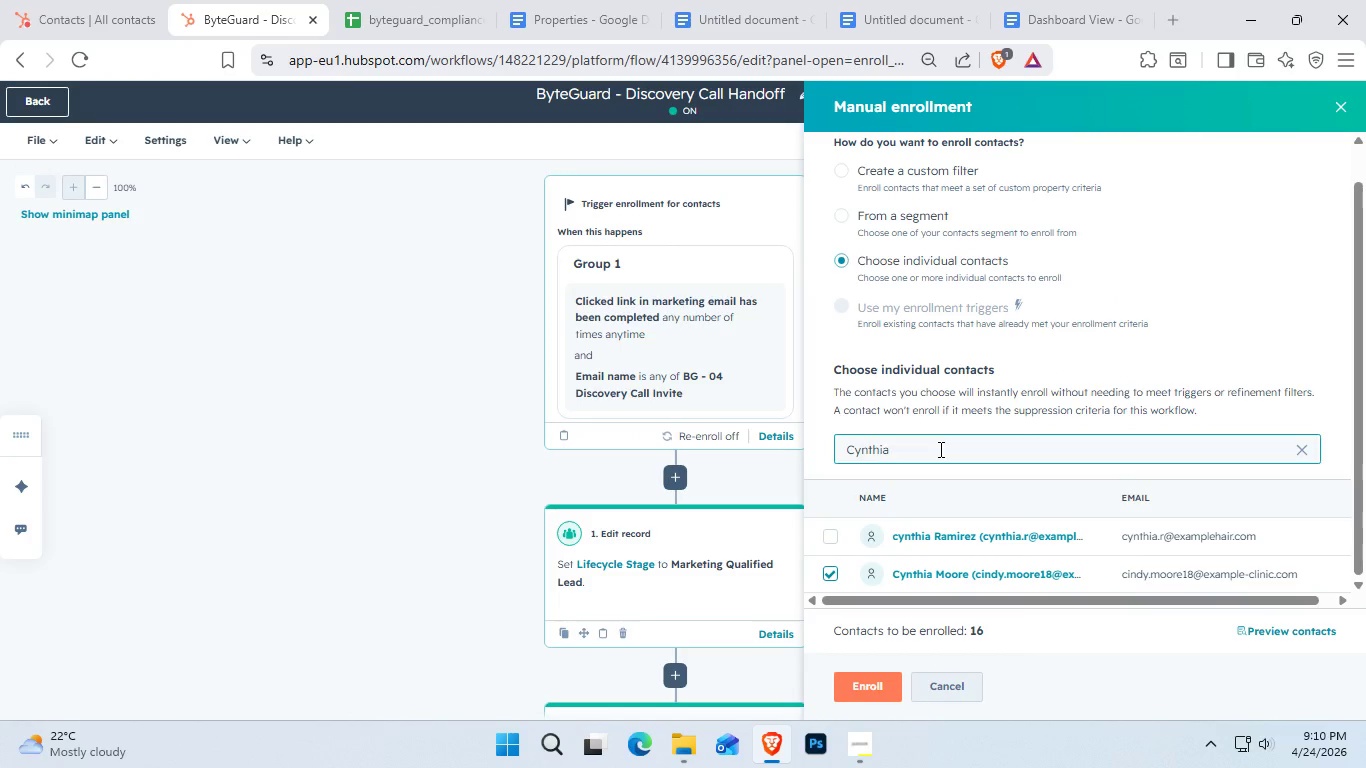 
triple_click([939, 449])
 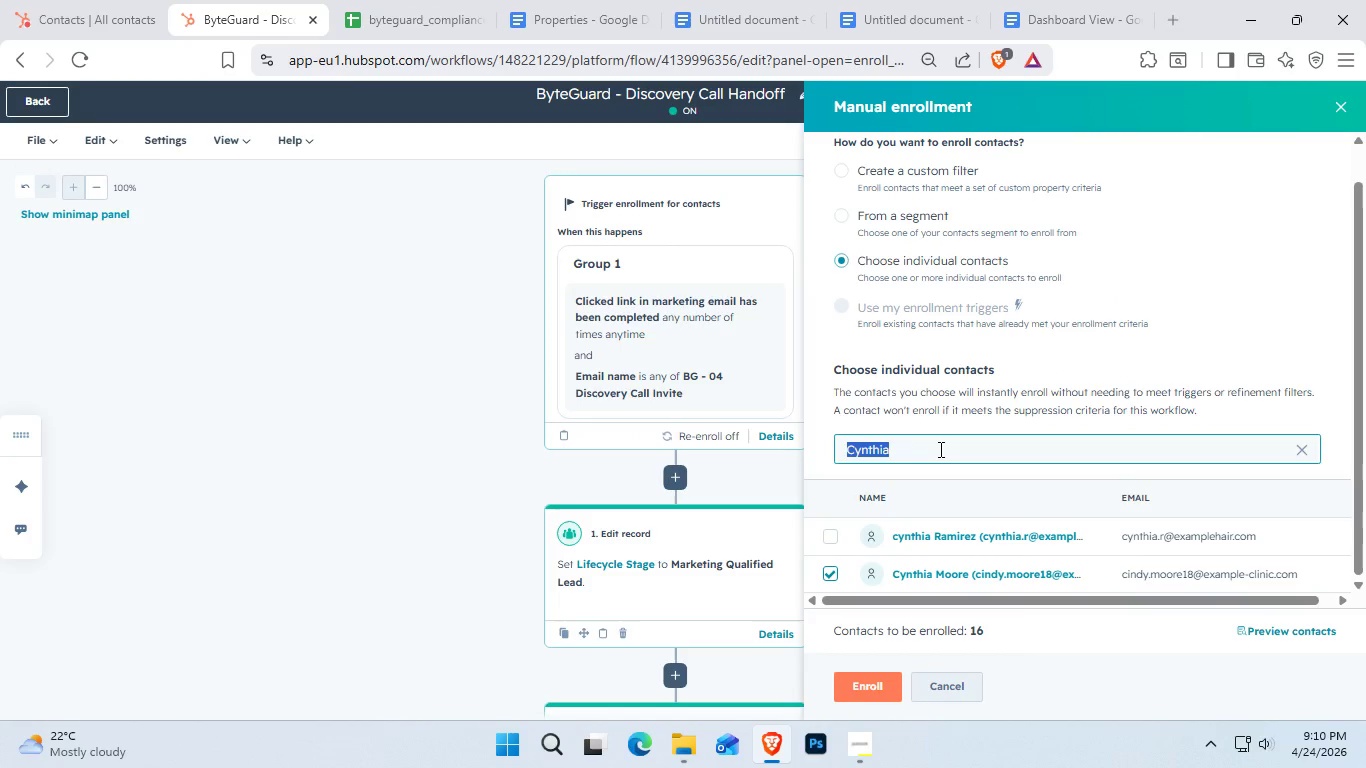 
key(Control+V)
 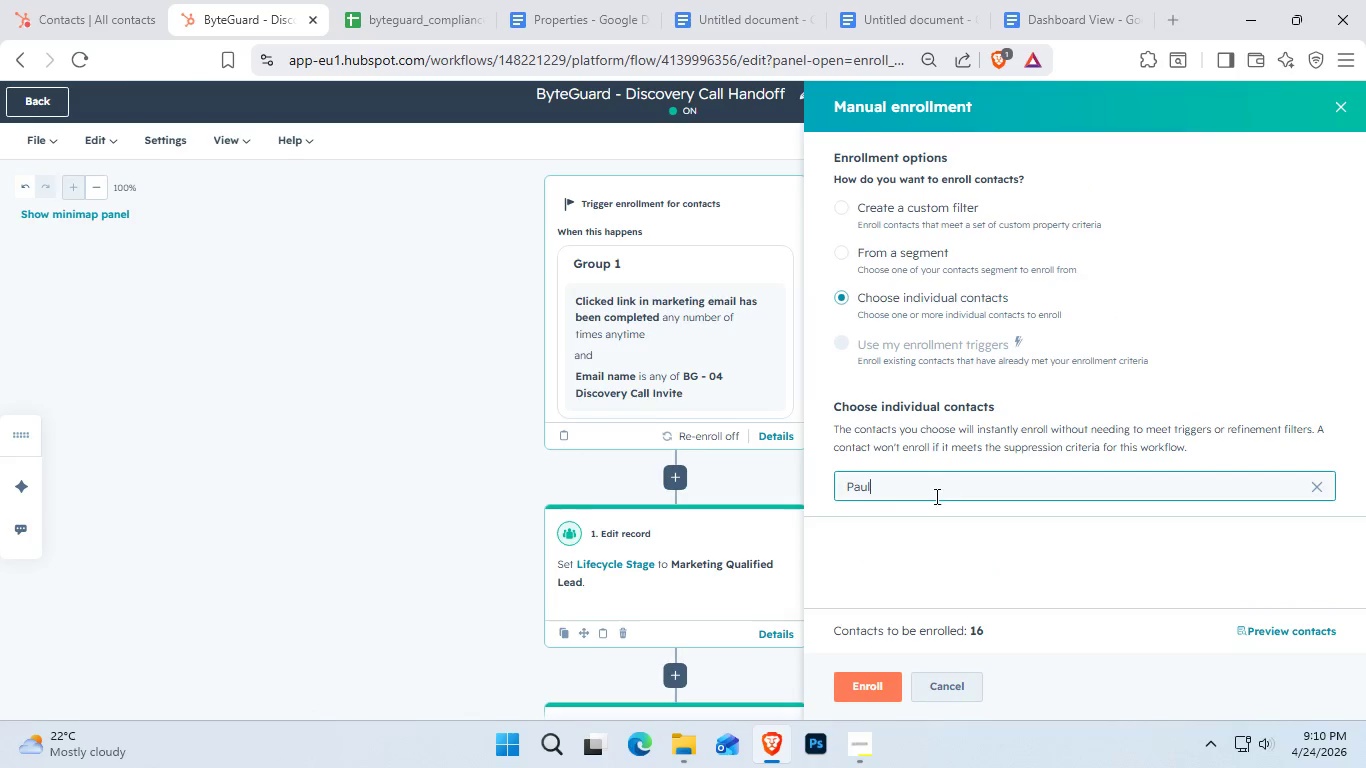 
scroll: coordinate [921, 556], scroll_direction: down, amount: 16.0
 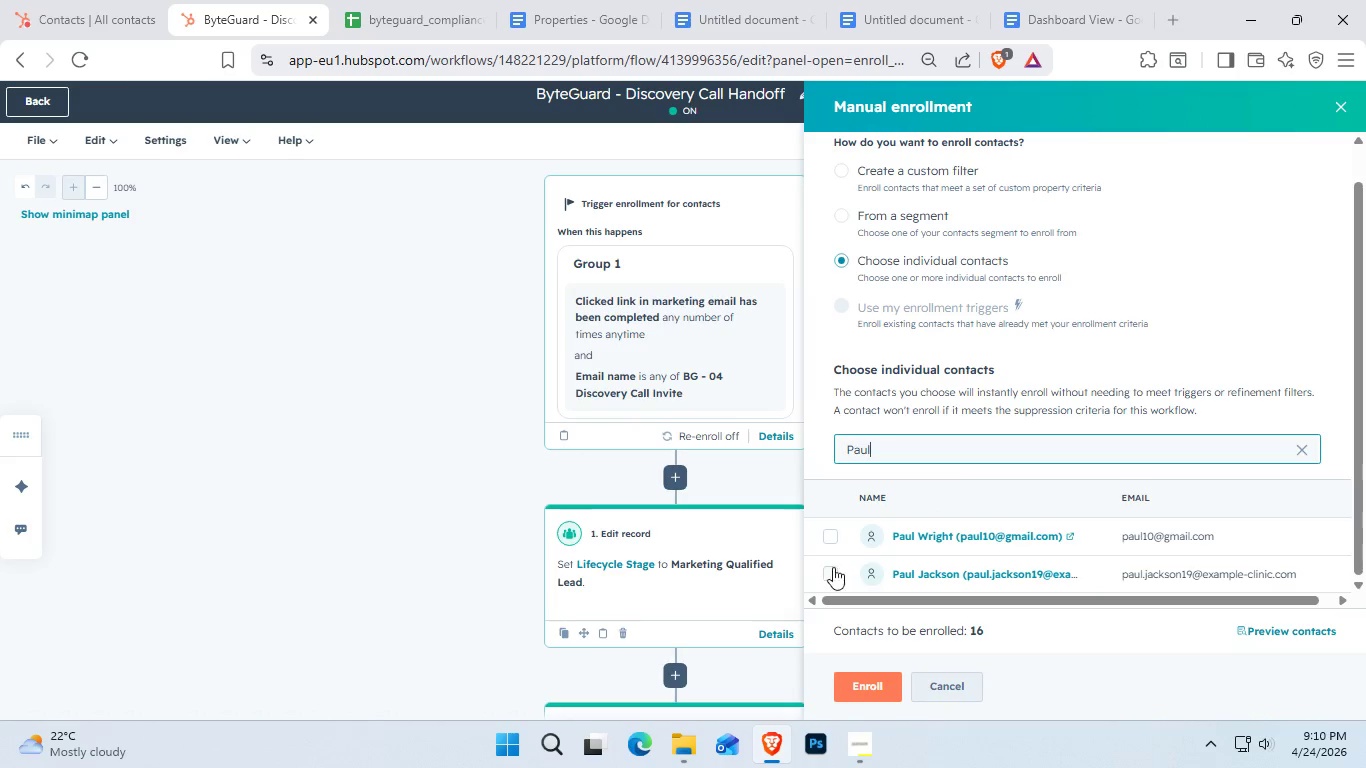 
left_click([833, 567])
 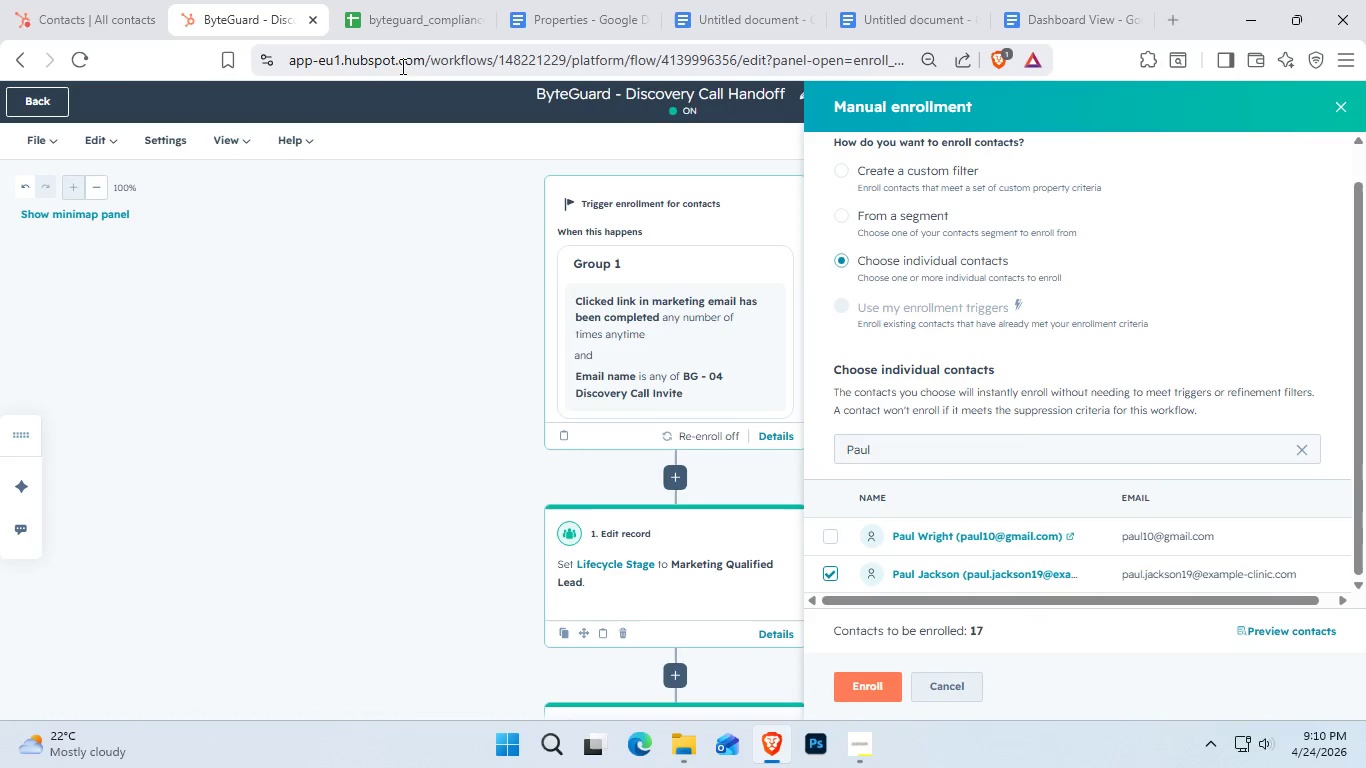 
left_click([370, 0])
 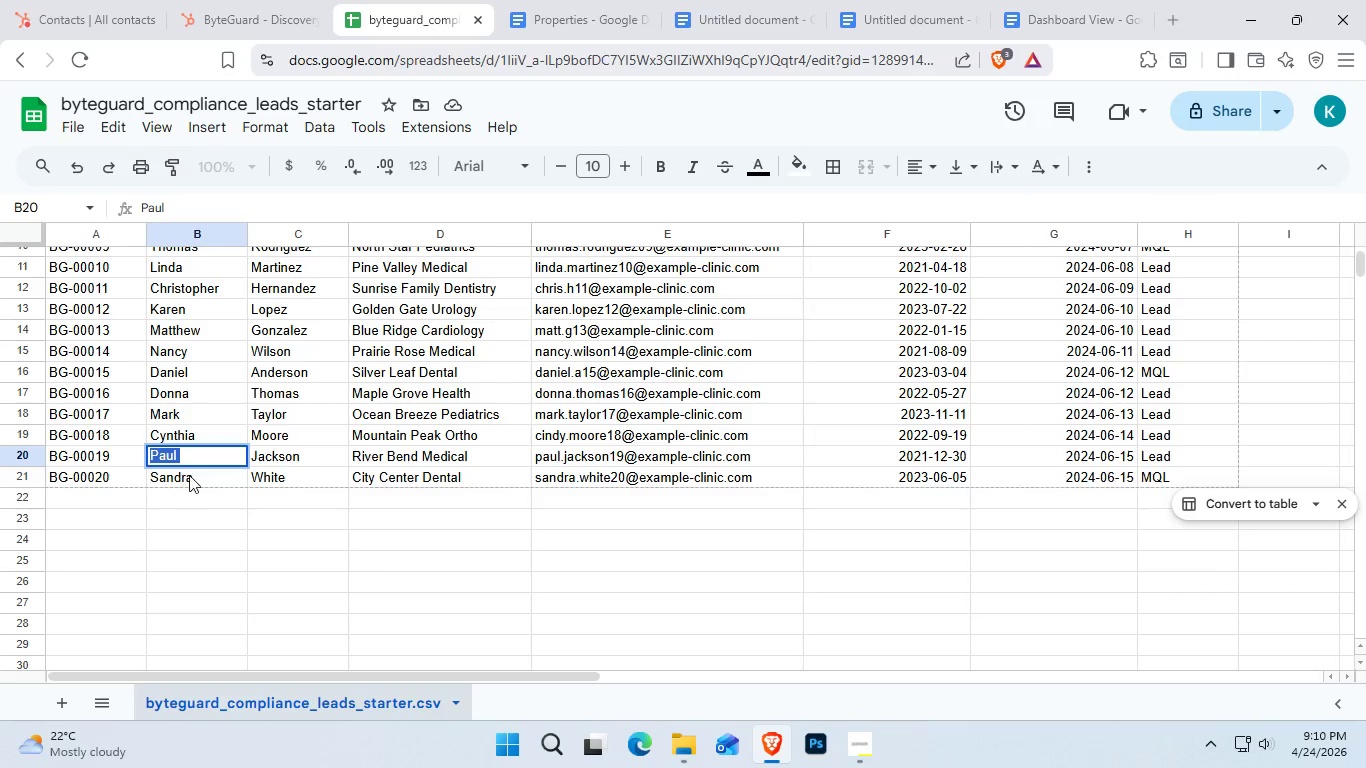 
double_click([189, 475])
 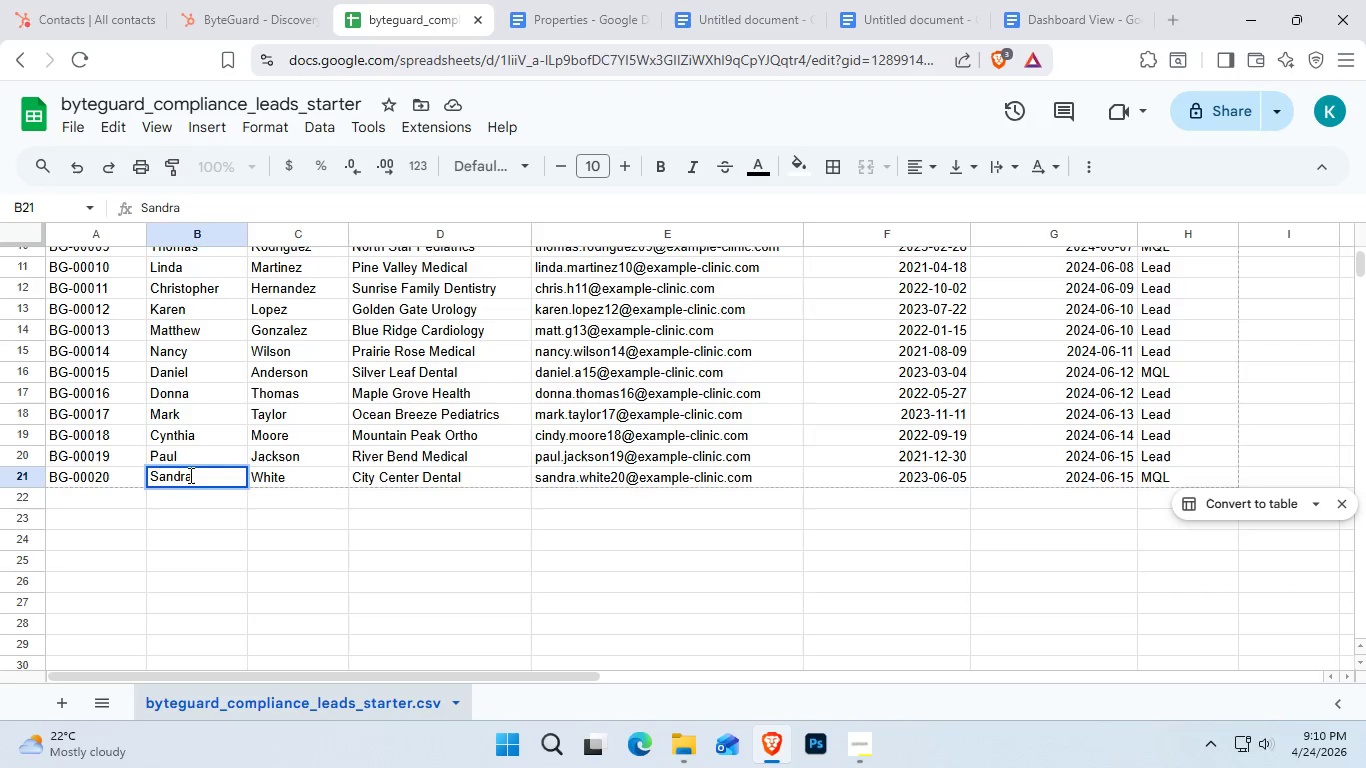 
triple_click([189, 475])
 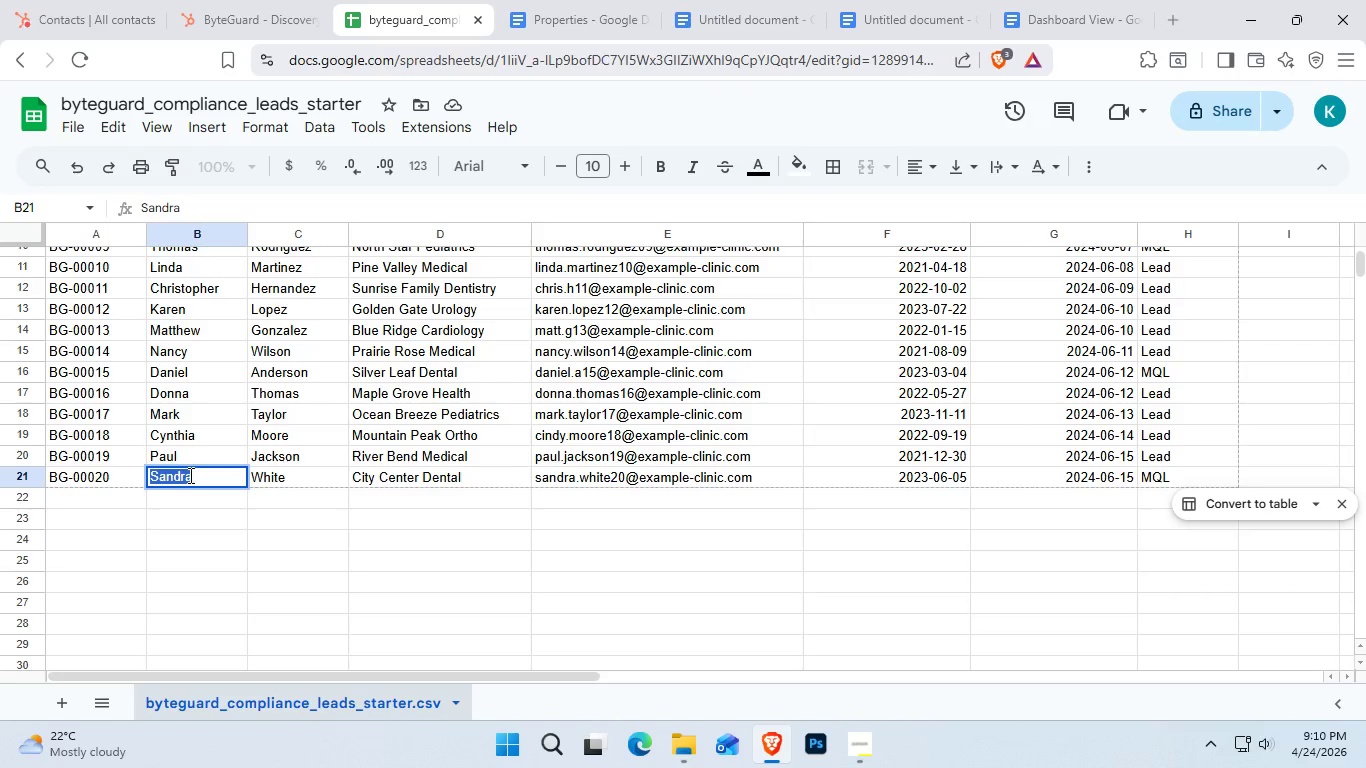 
key(Control+C)
 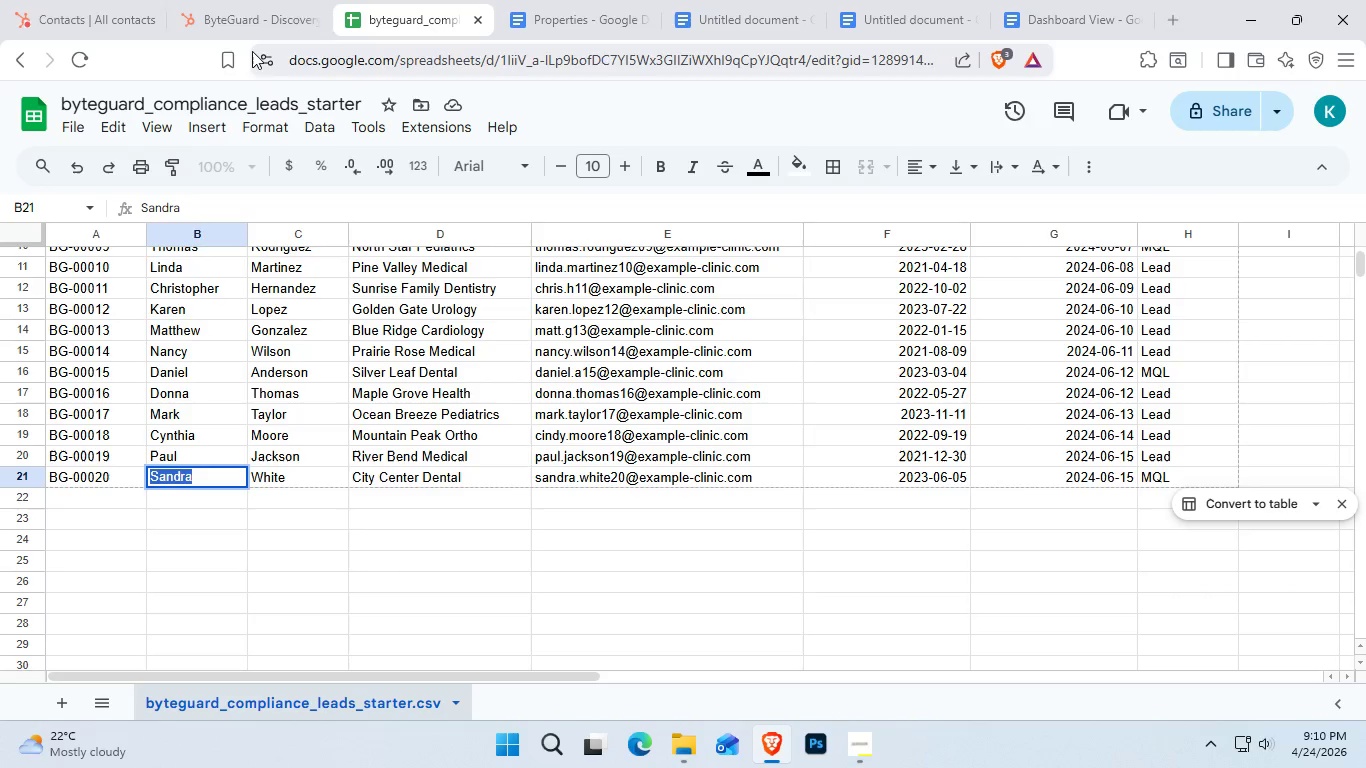 
left_click([224, 0])
 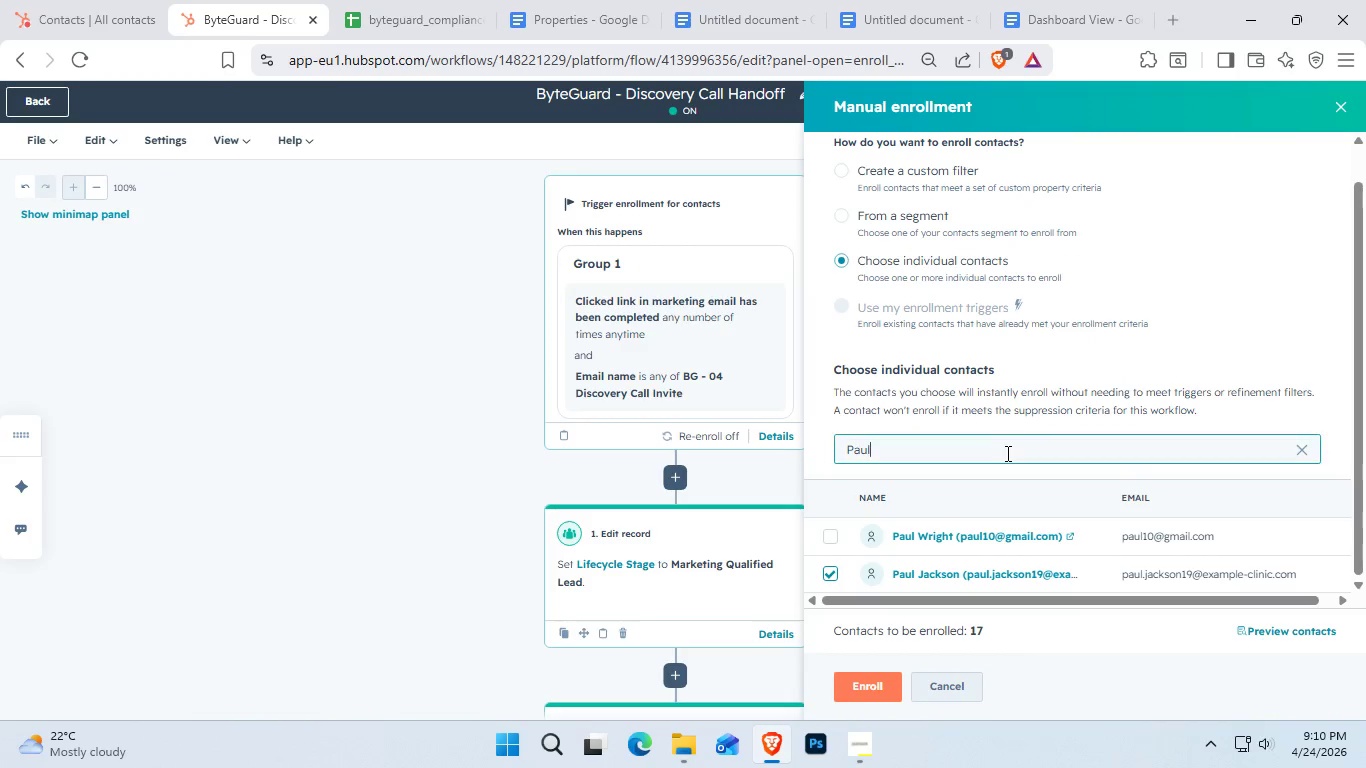 
double_click([1006, 453])
 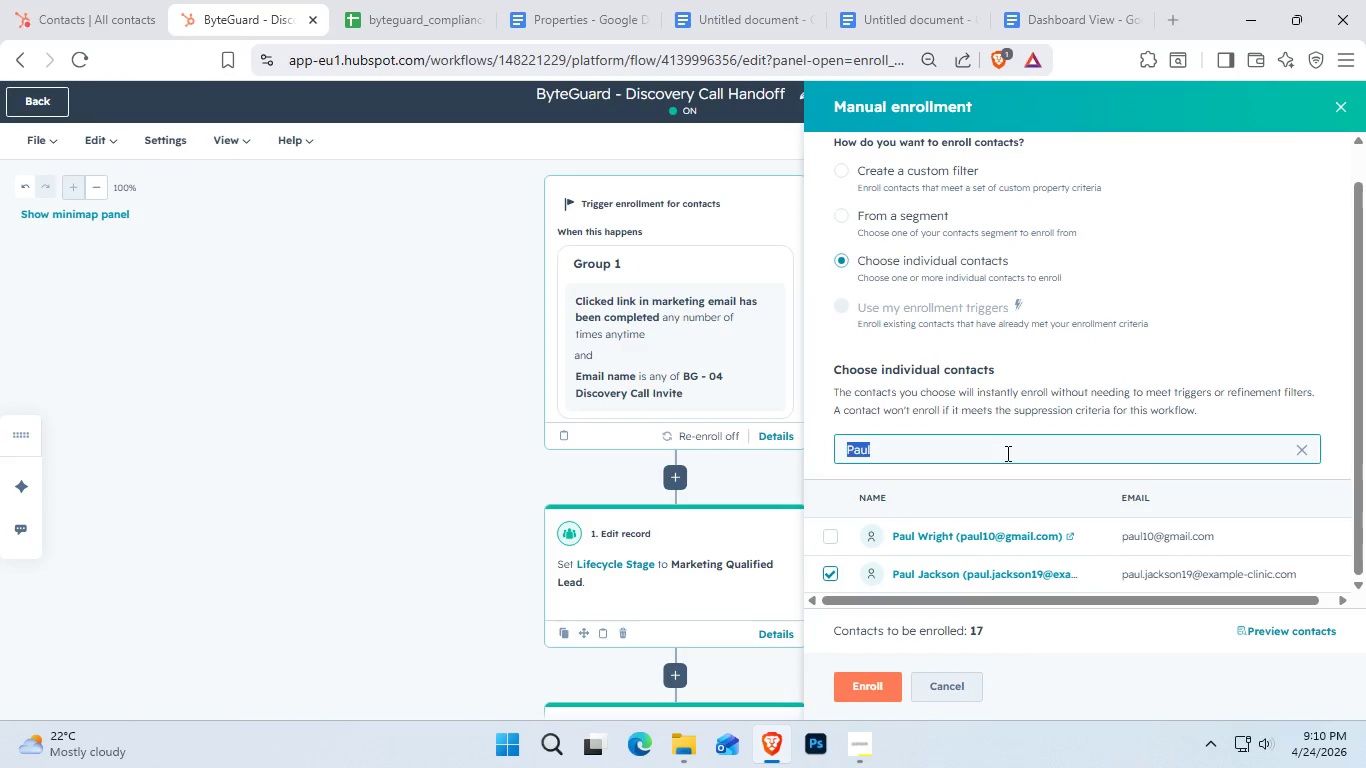 
key(Control+V)
 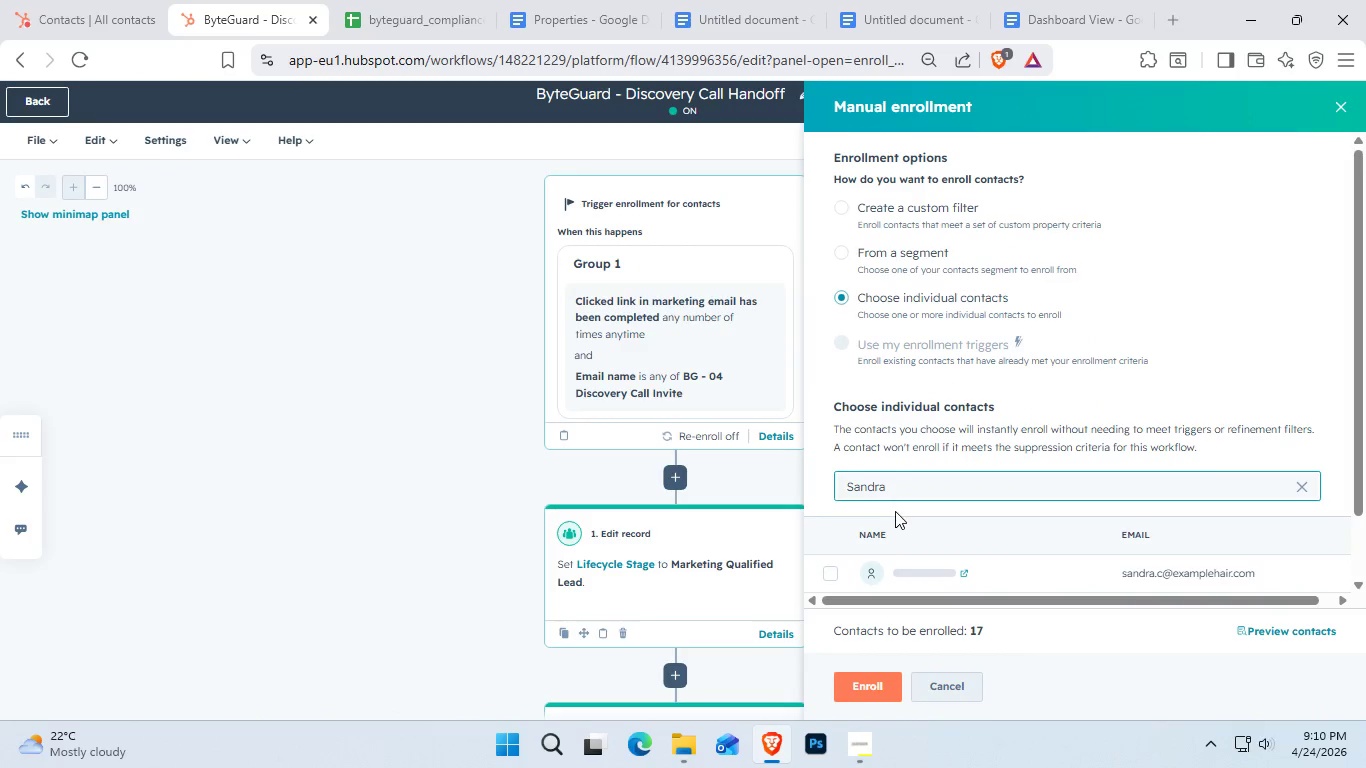 
scroll: coordinate [895, 576], scroll_direction: down, amount: 8.0
 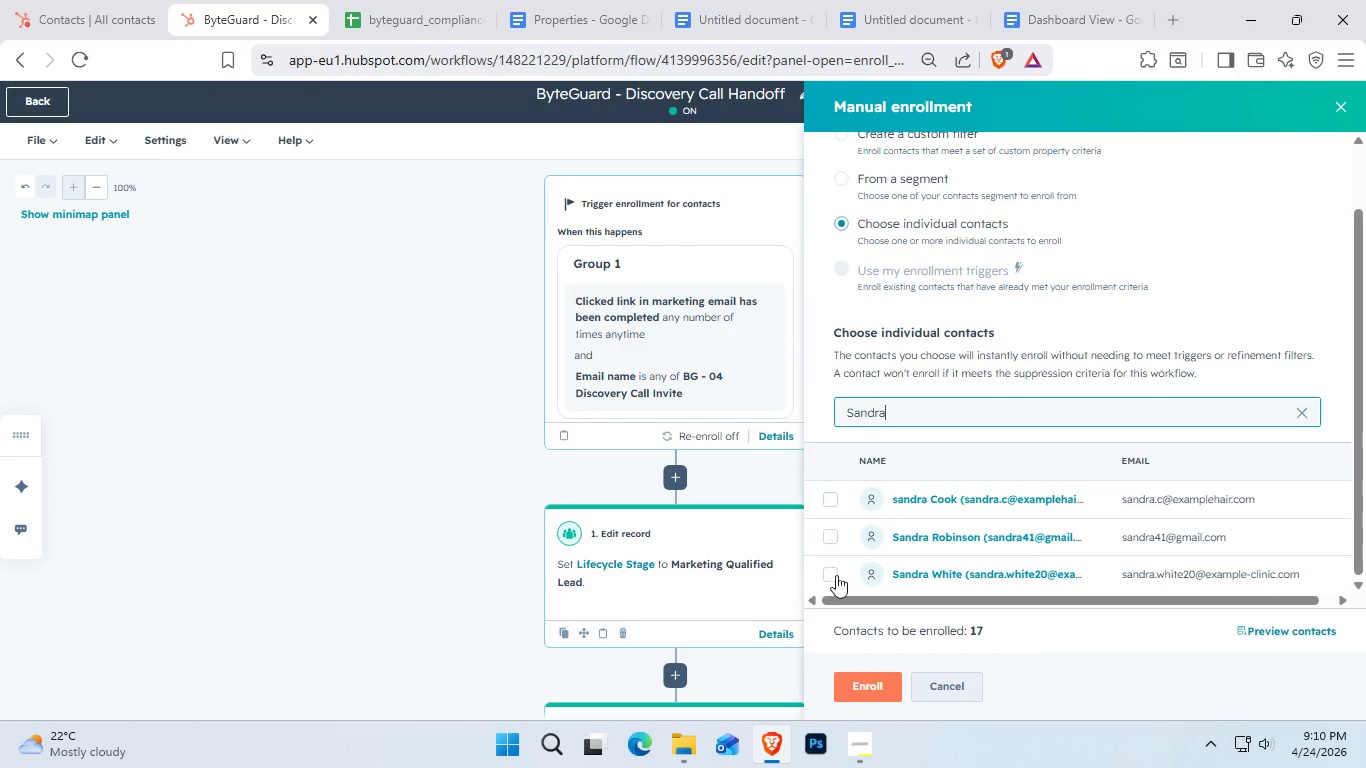 
left_click([822, 568])
 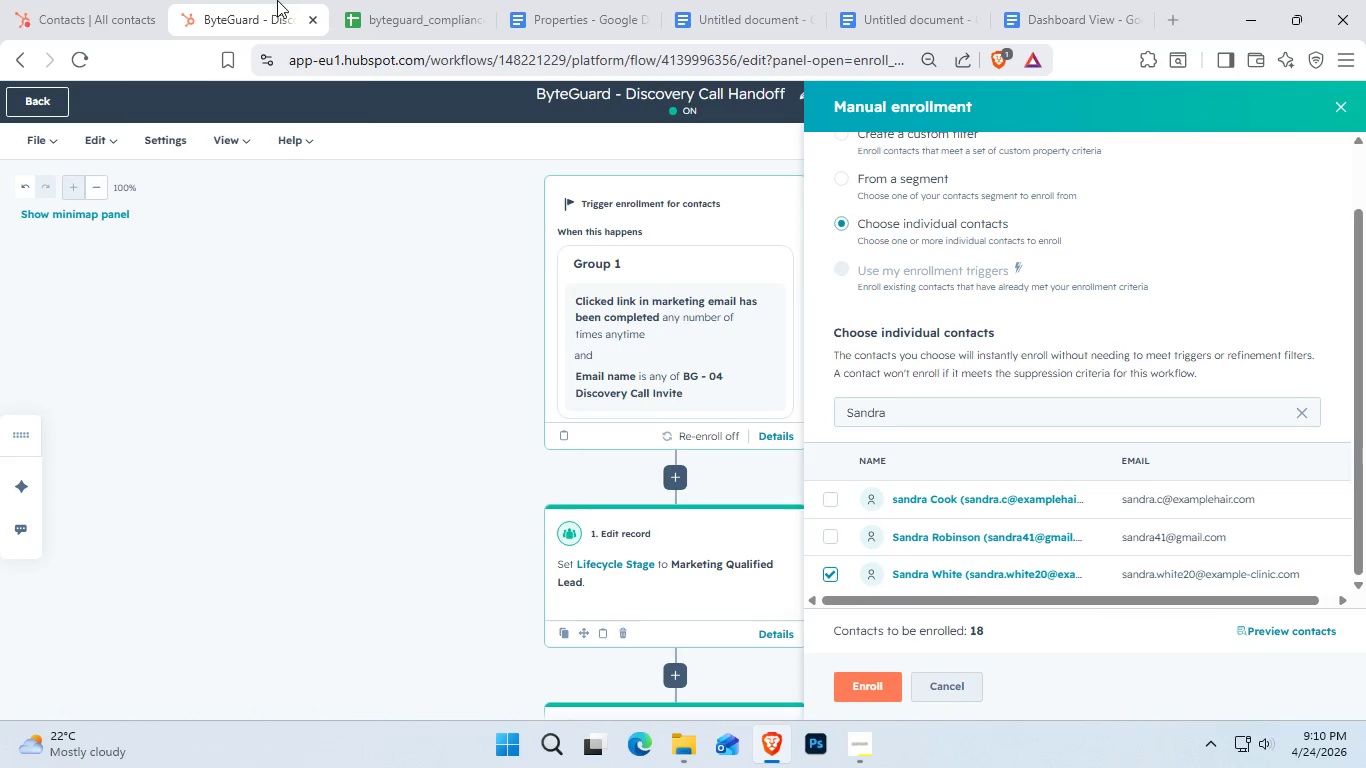 
left_click([482, 0])
 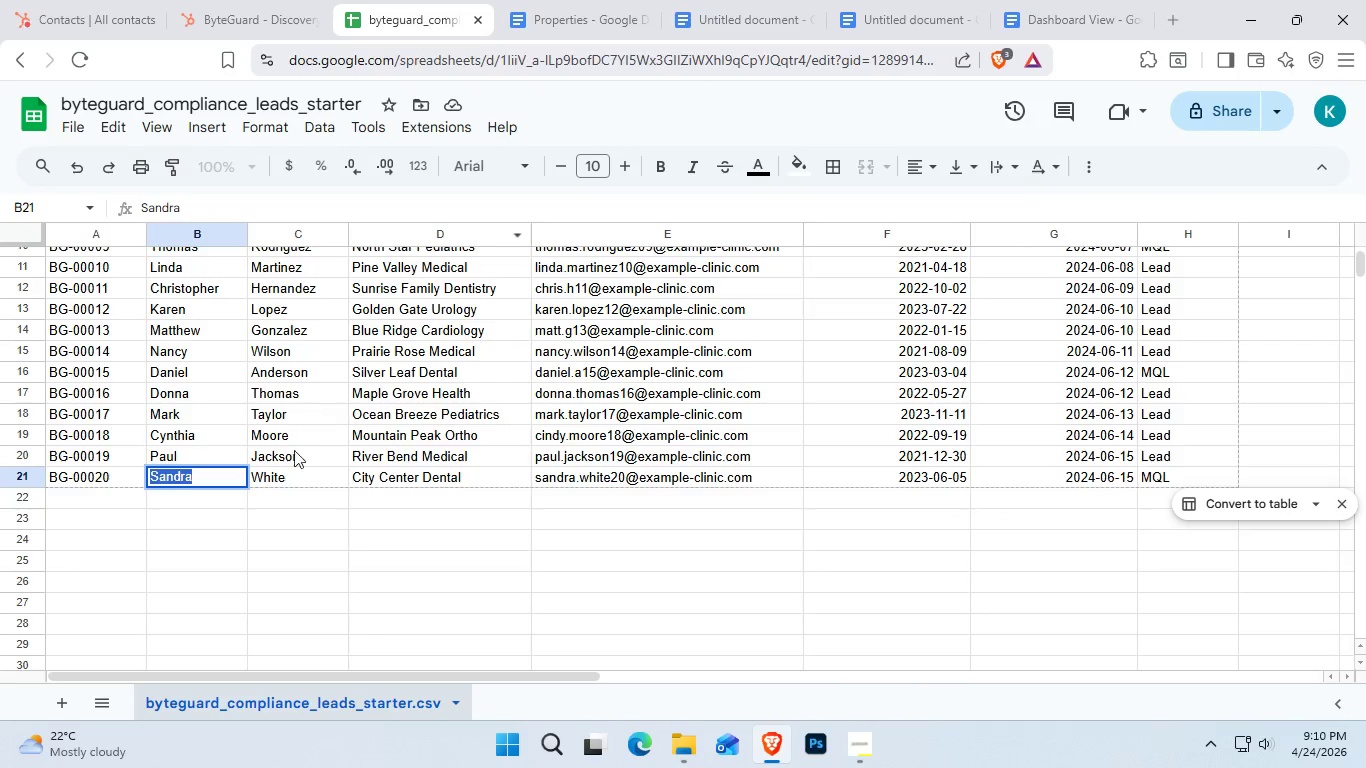 
left_click([294, 506])
 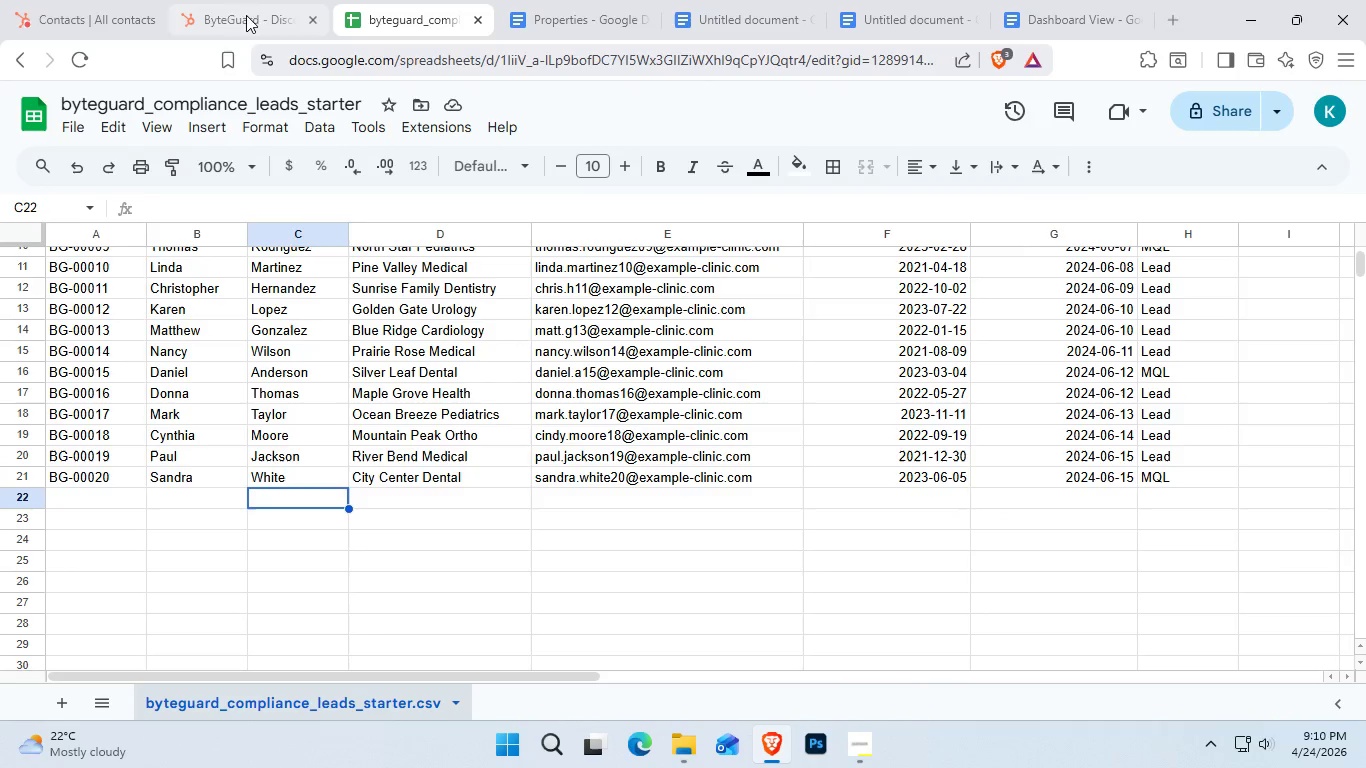 
left_click([224, 0])
 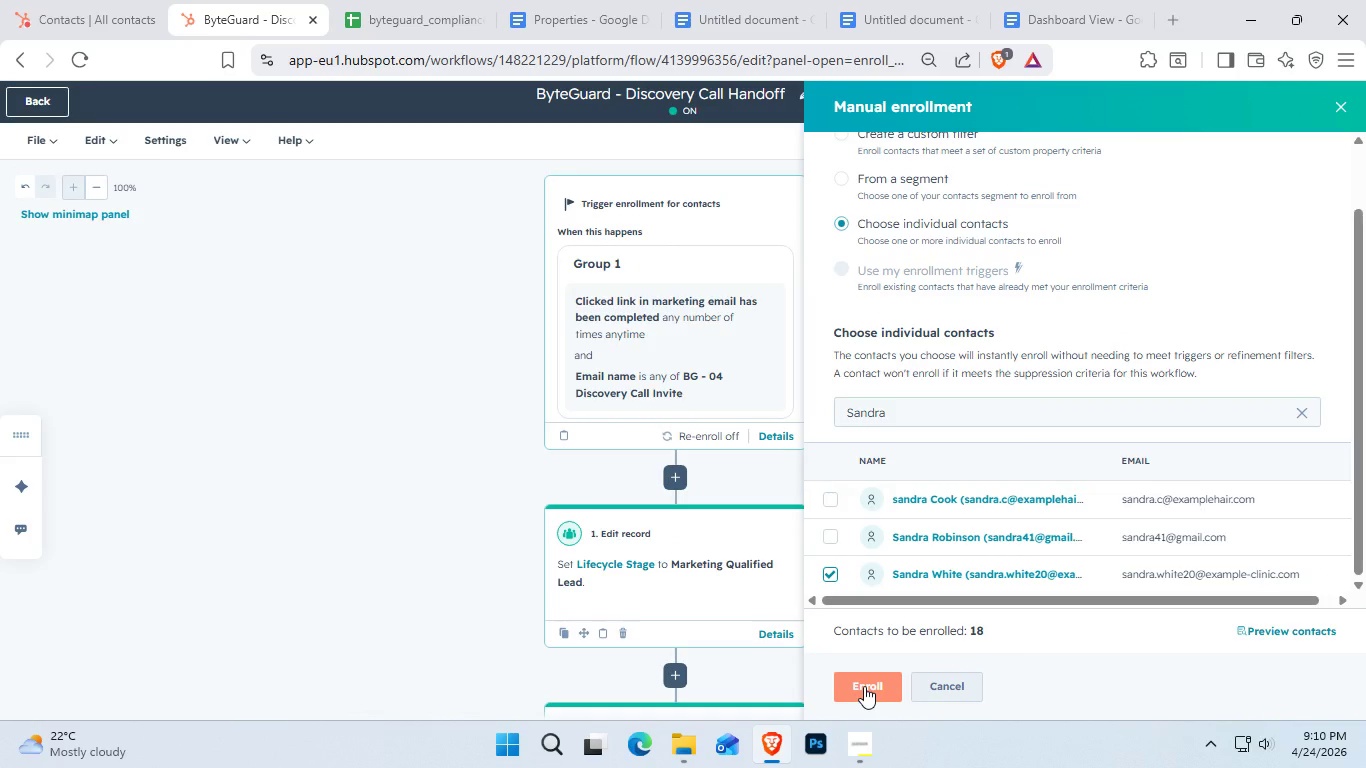 
wait(5.42)
 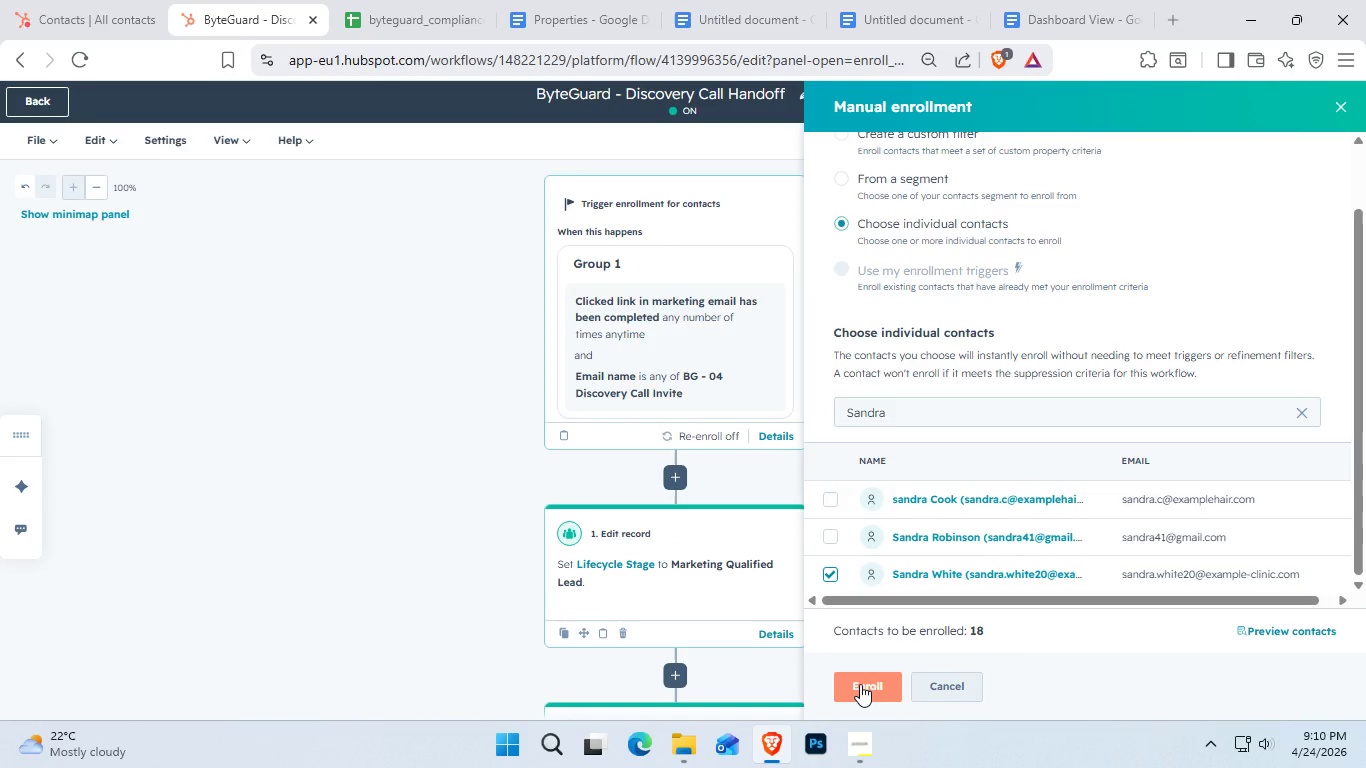 
left_click([864, 686])
 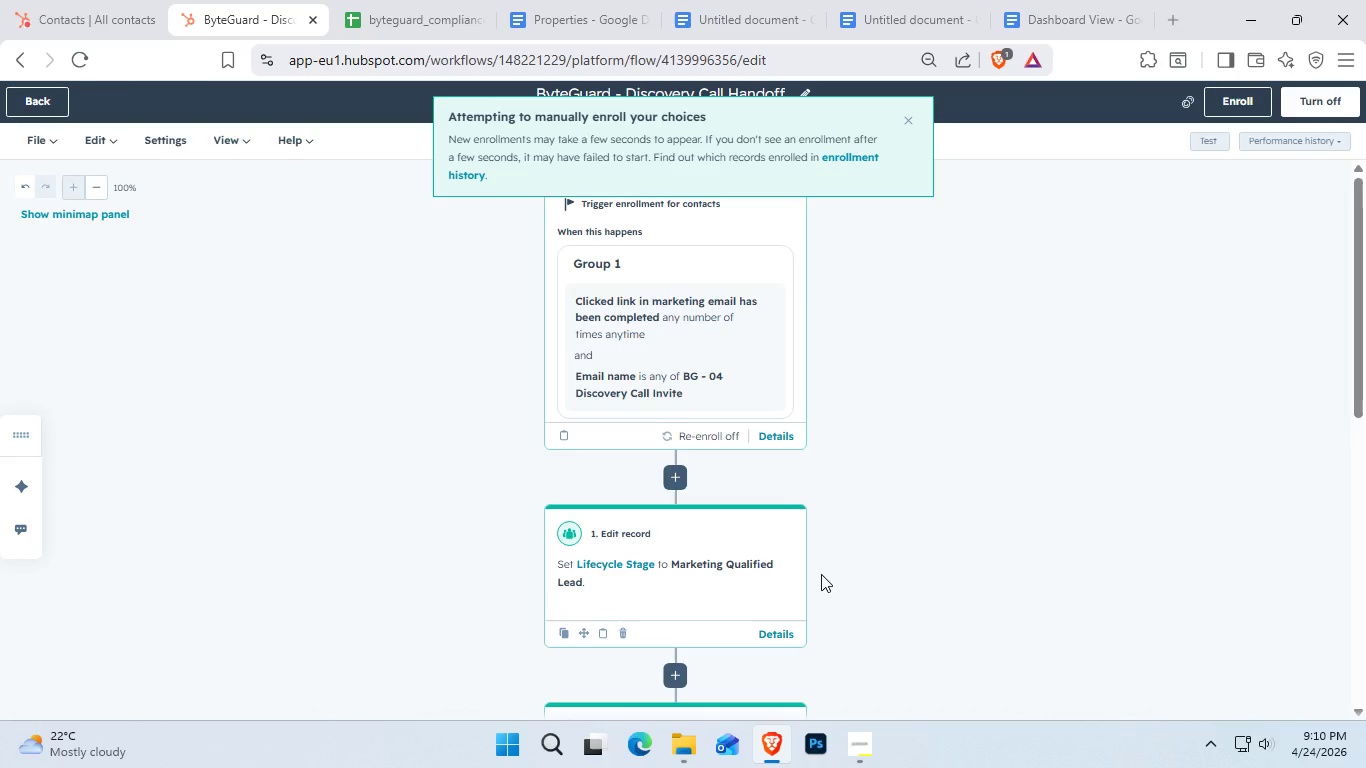 
wait(5.2)
 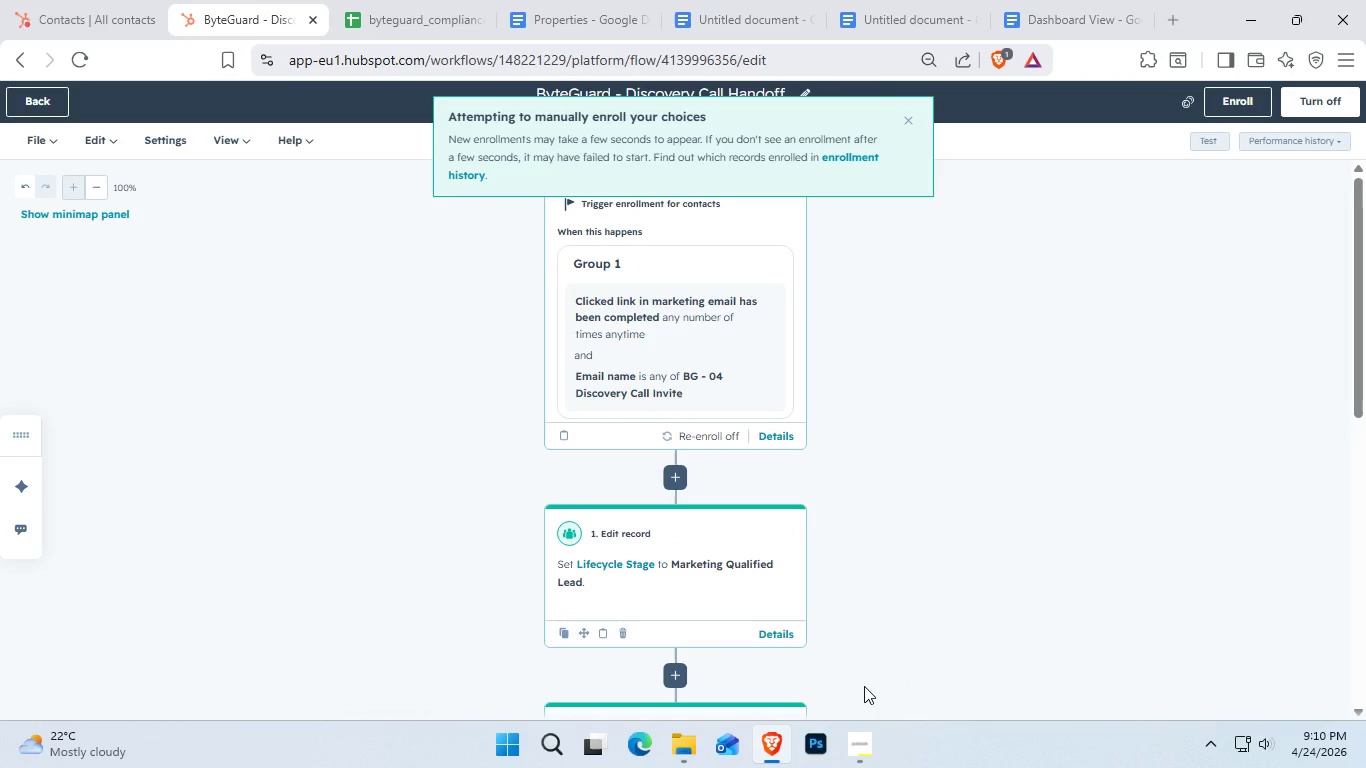 
left_click([124, 0])
 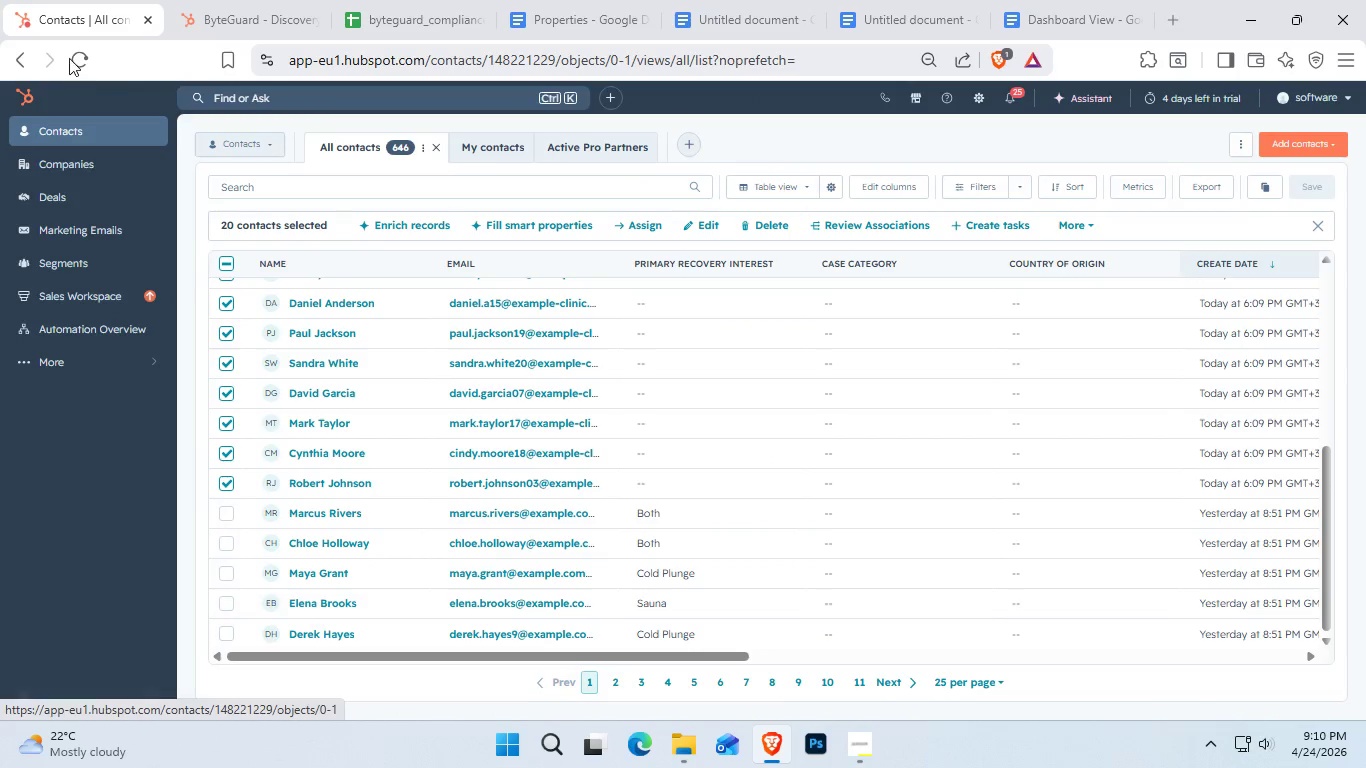 
left_click([69, 58])
 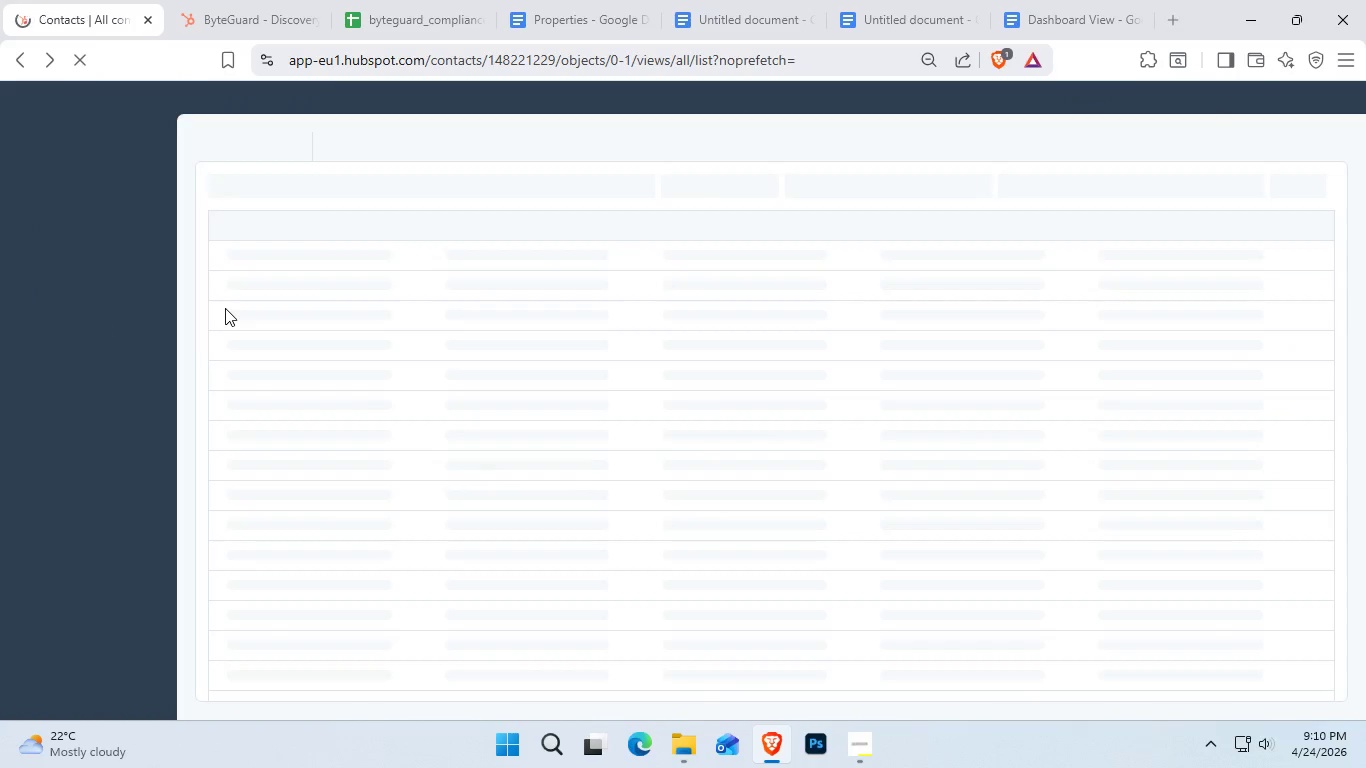 
mouse_move([247, 341])
 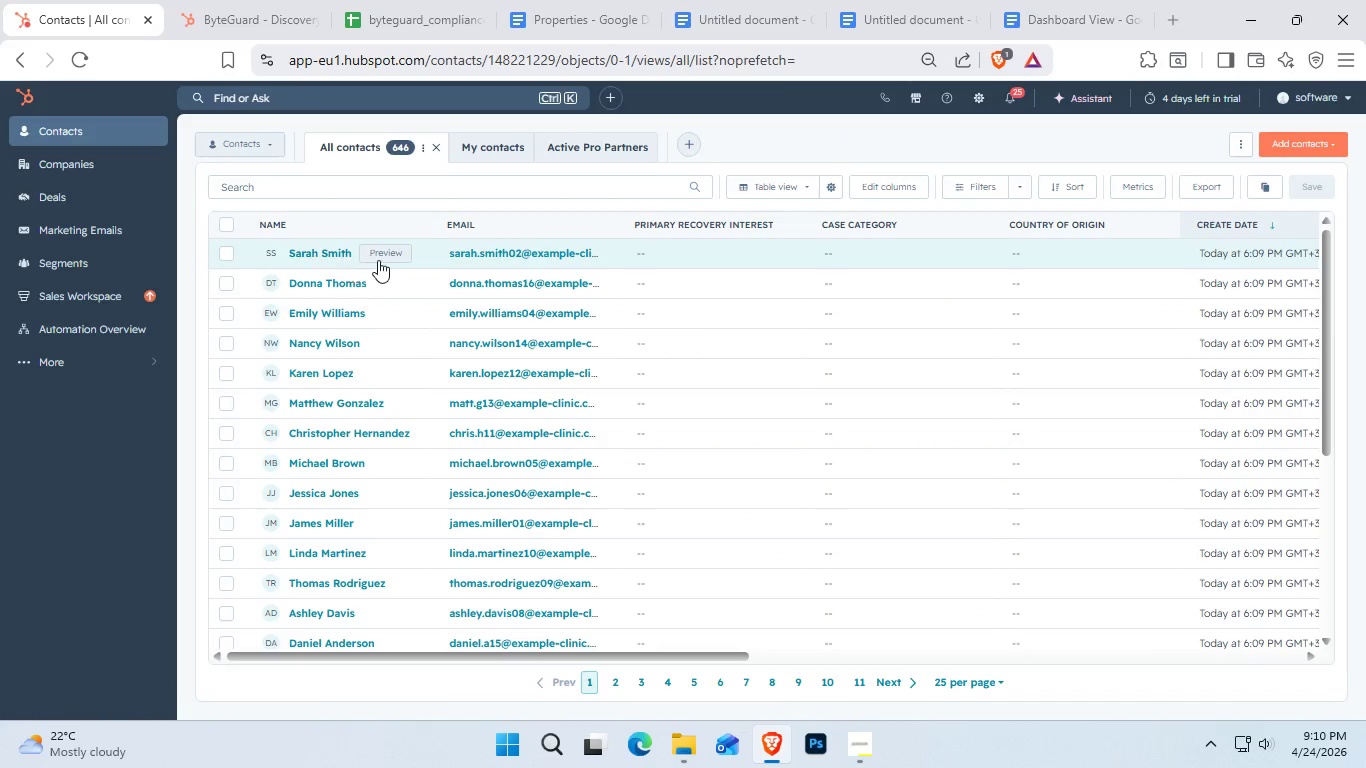 
wait(9.38)
 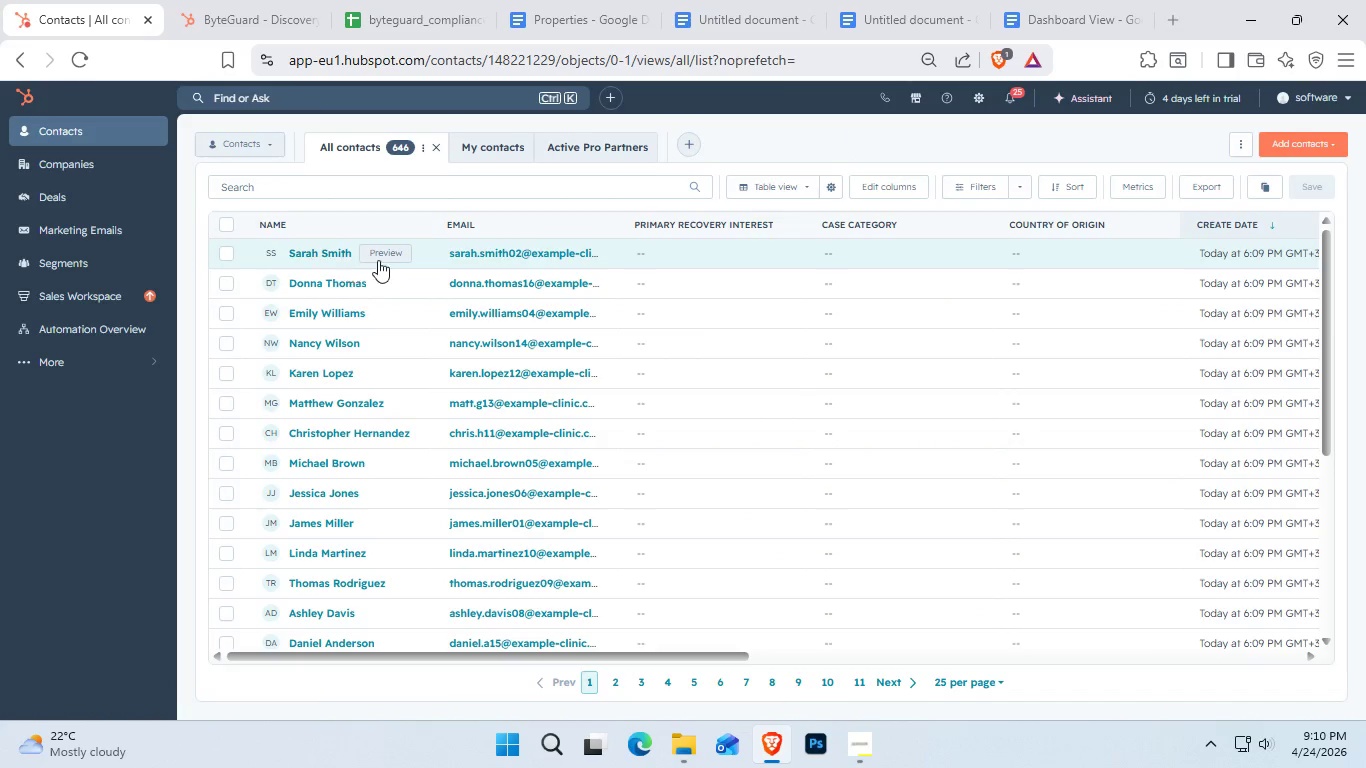 
left_click([1203, 180])
 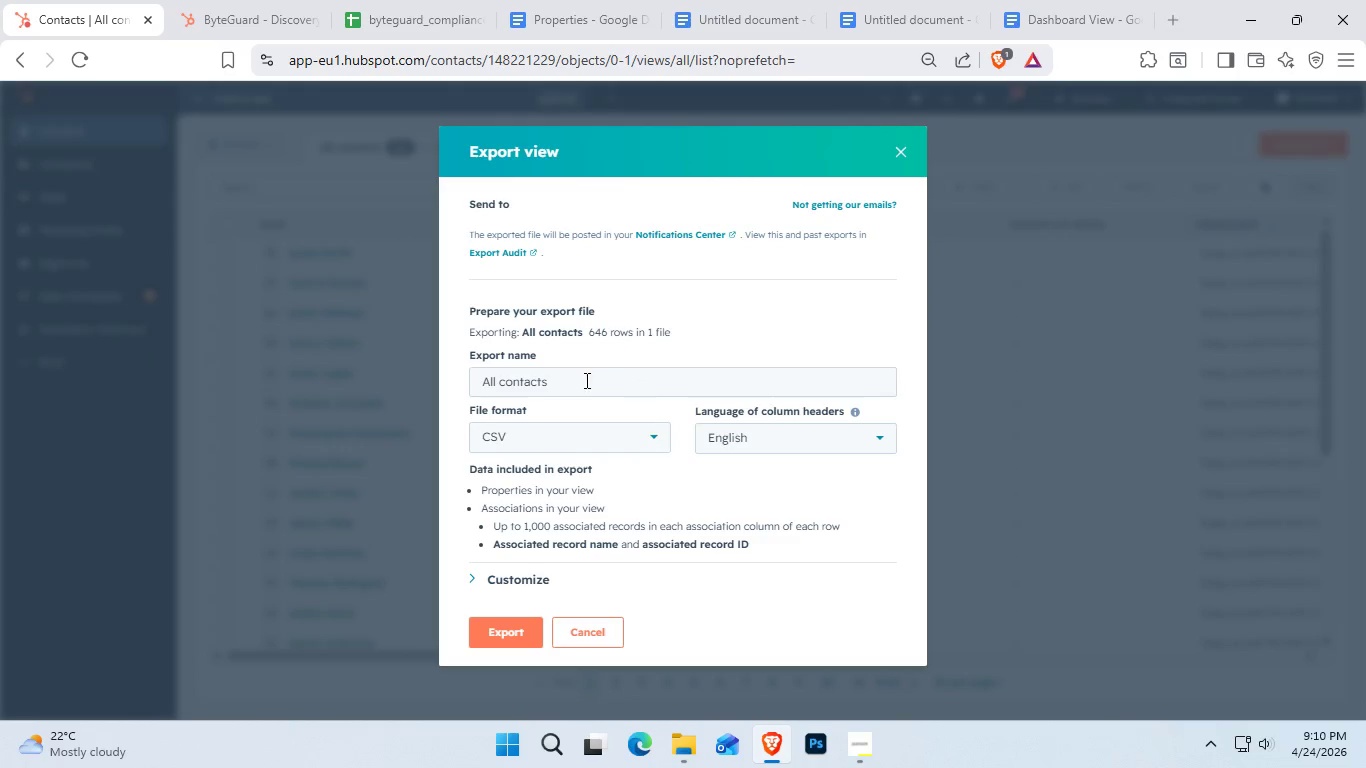 
double_click([460, 333])
 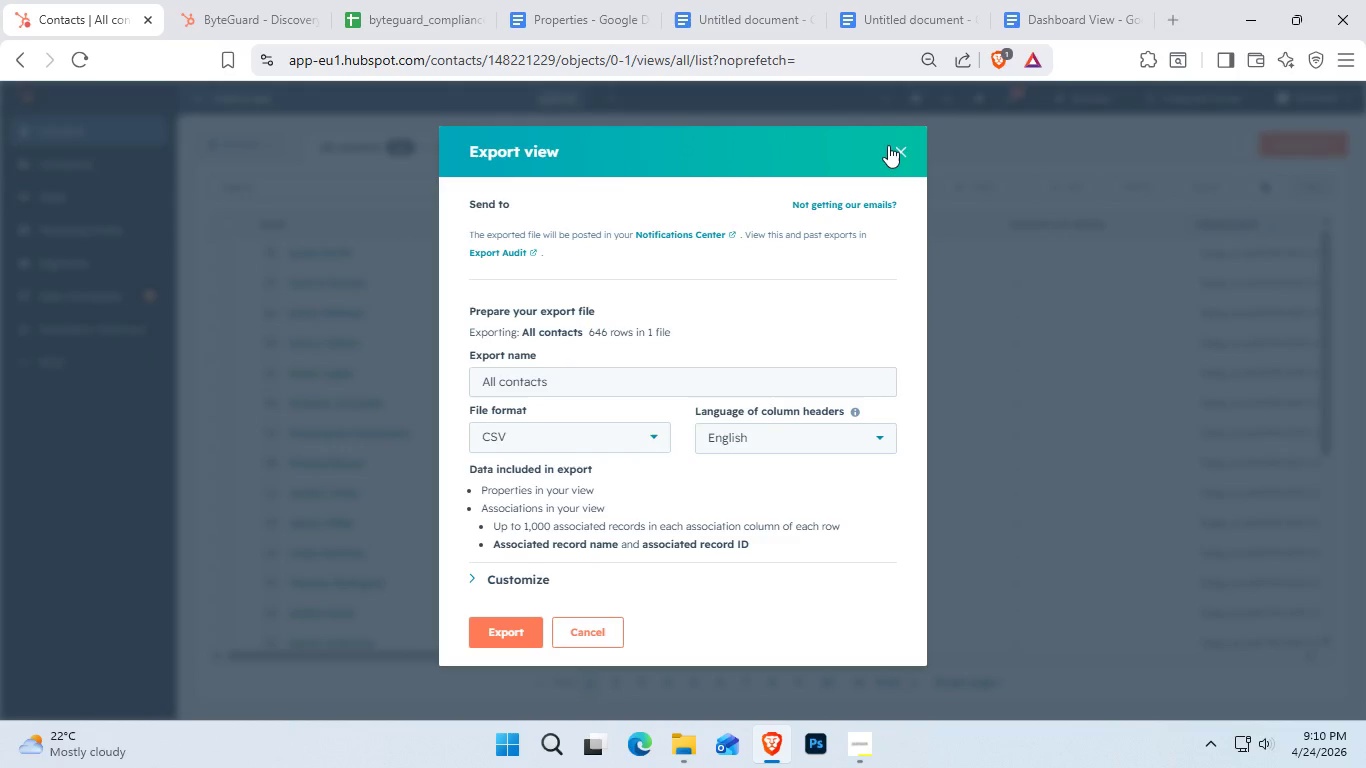 
left_click([890, 144])
 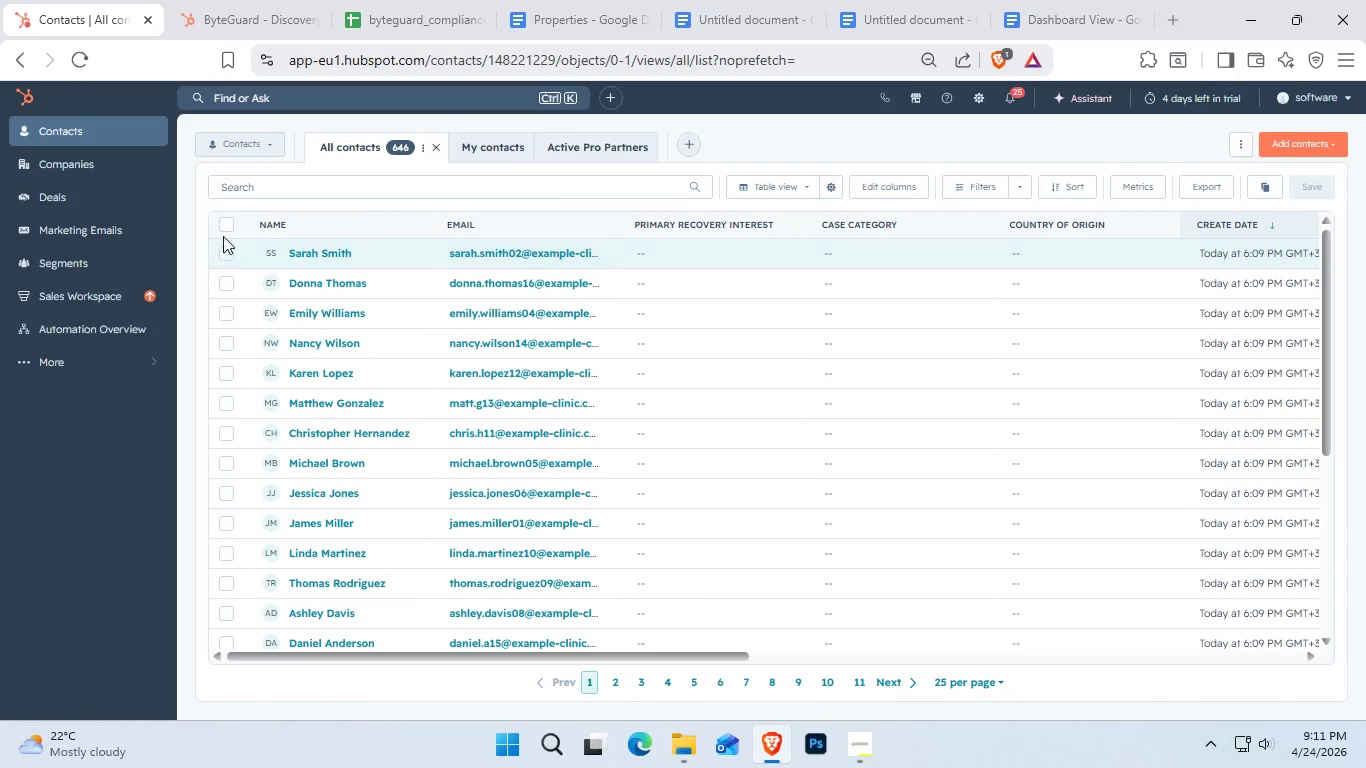 
left_click([223, 229])
 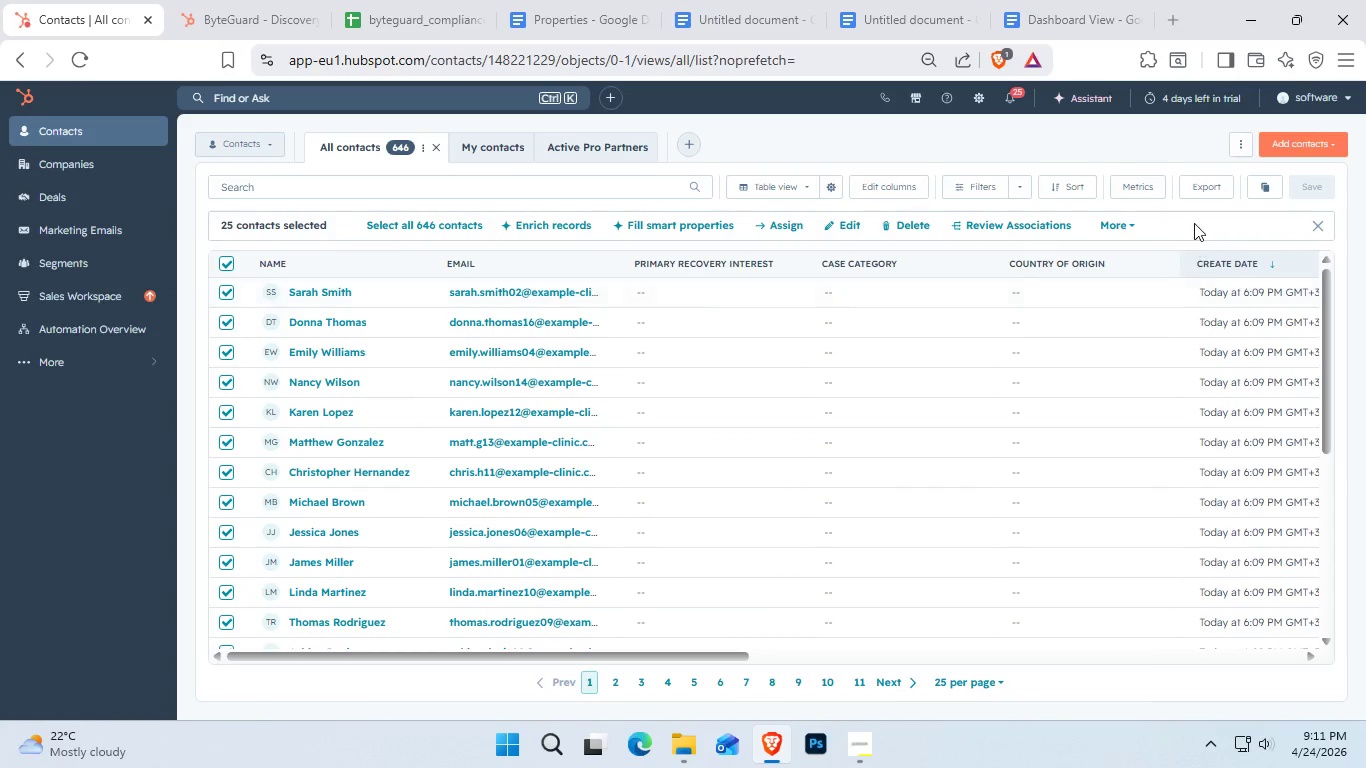 
left_click([1200, 179])
 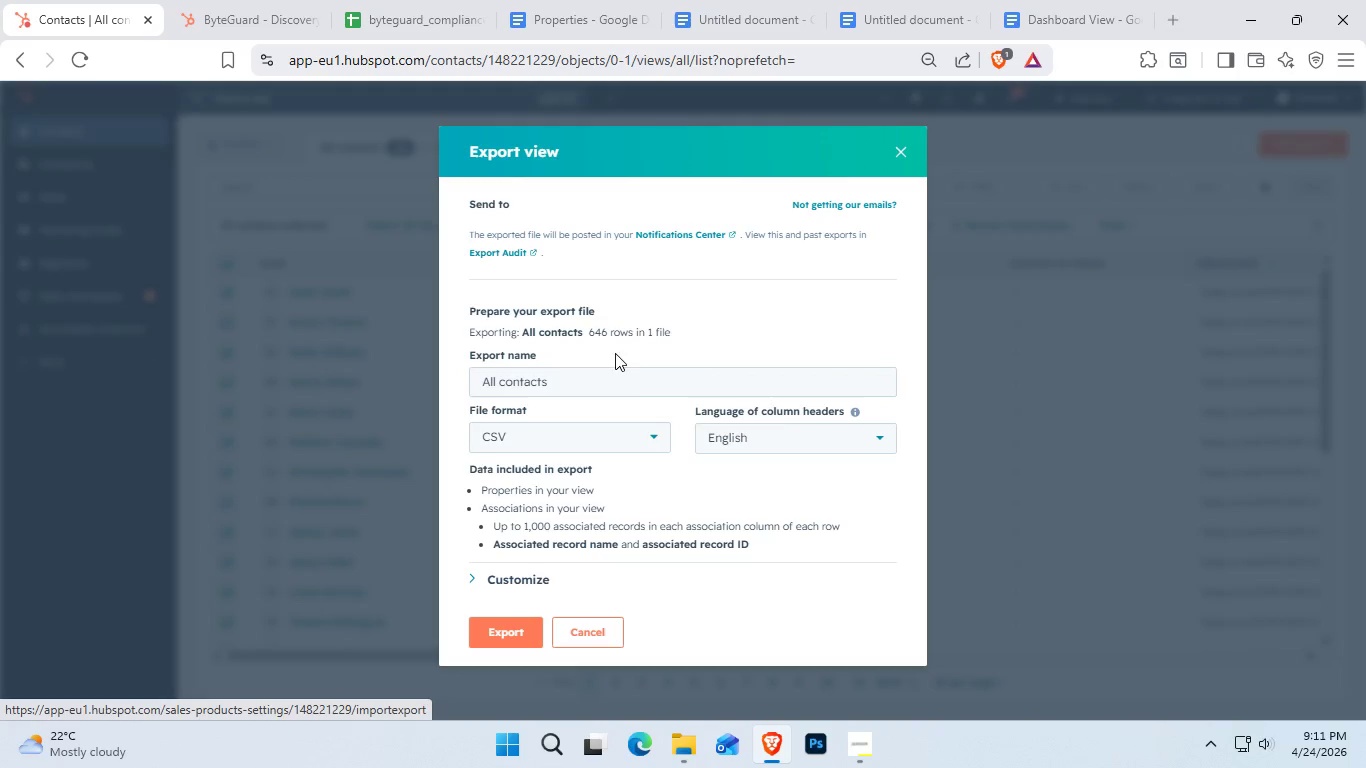 
wait(5.92)
 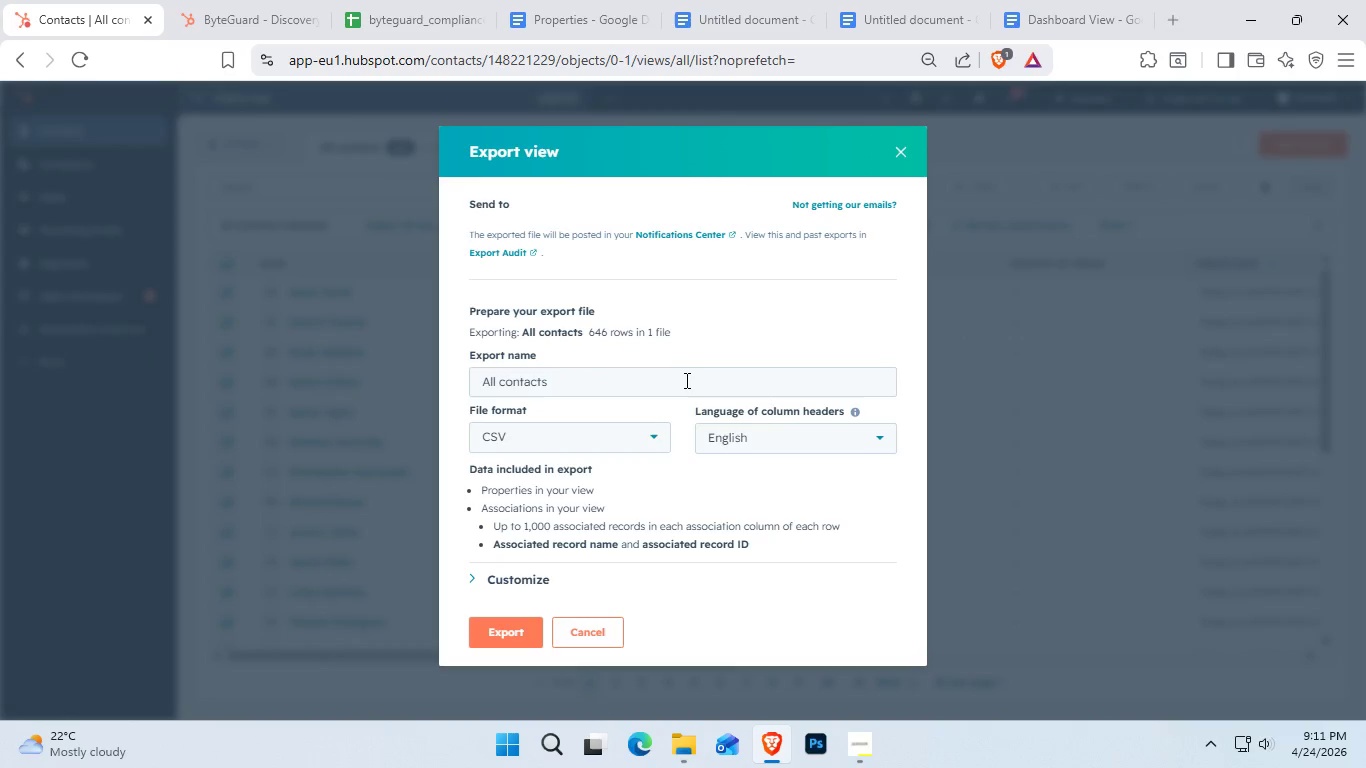 
left_click([650, 435])
 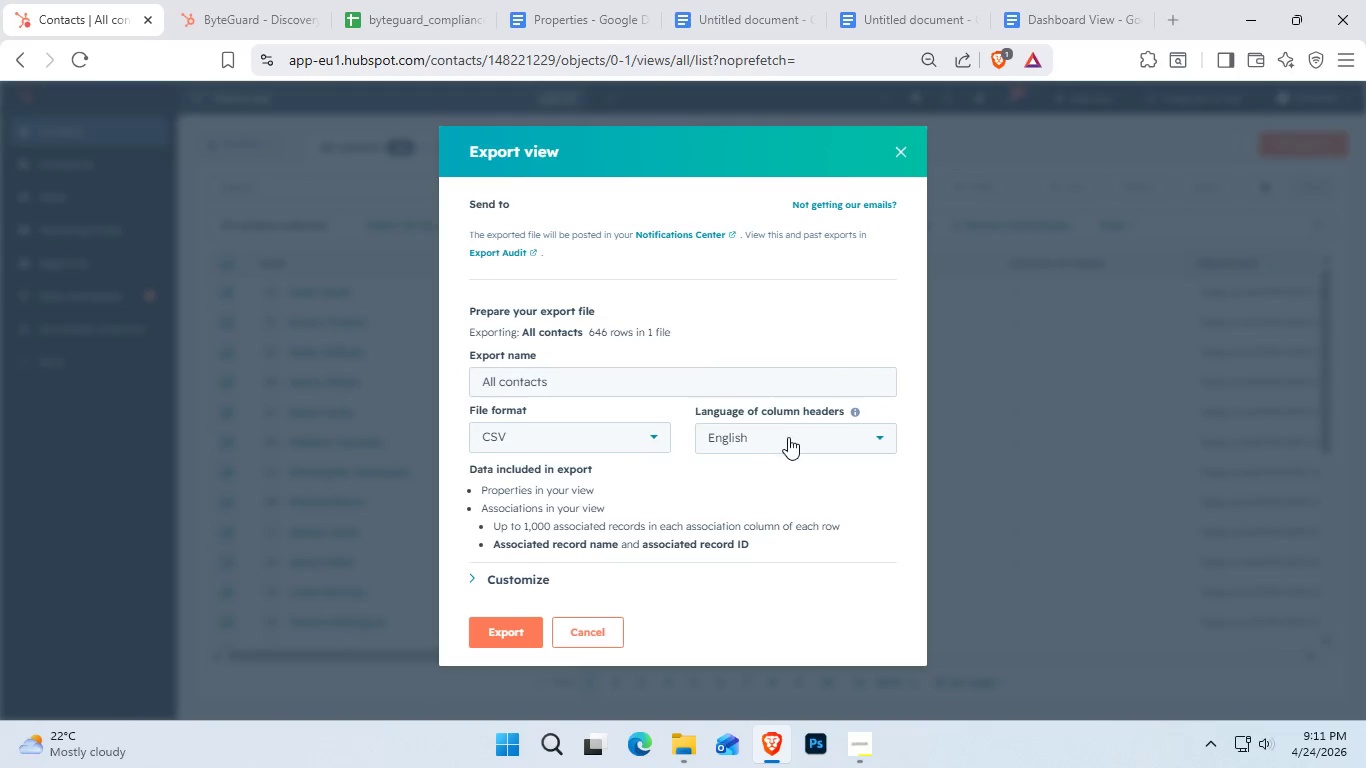 
scroll: coordinate [772, 460], scroll_direction: down, amount: 2.0
 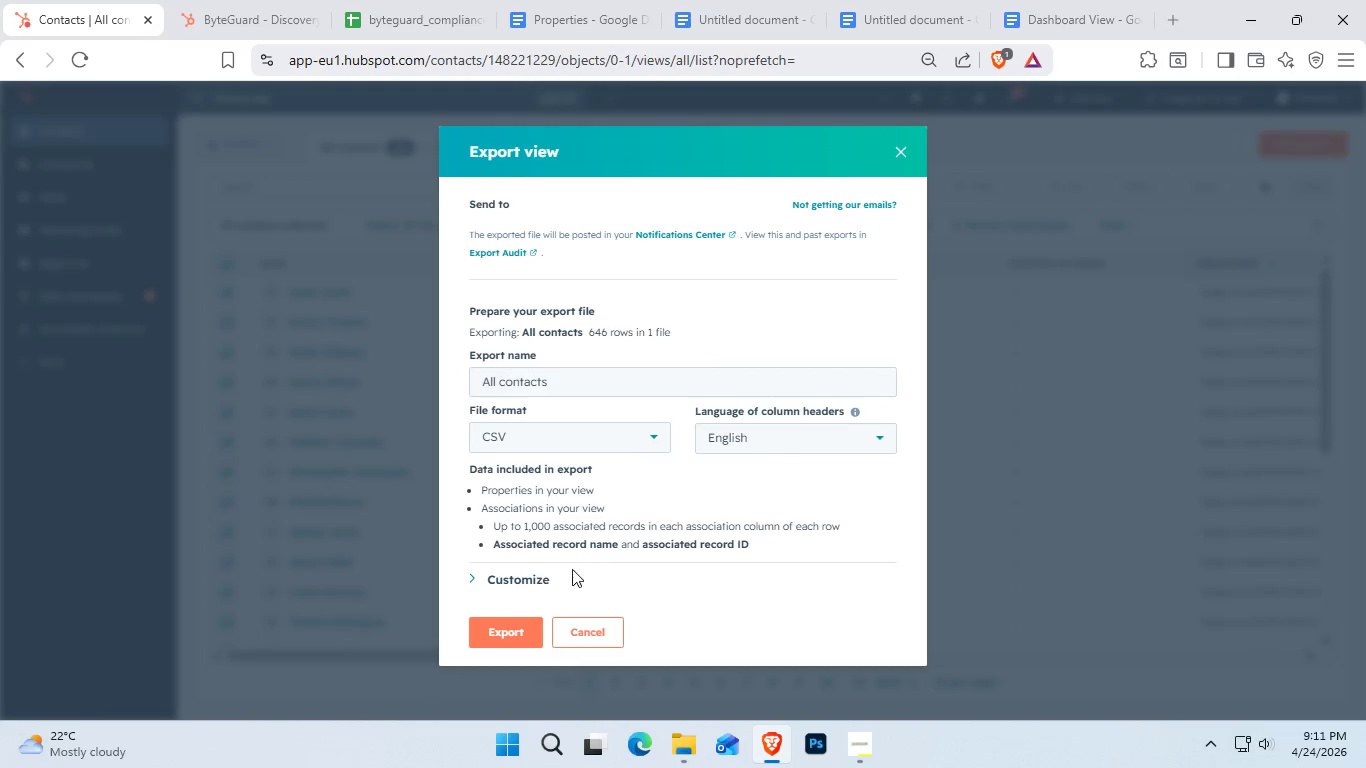 
left_click([511, 585])
 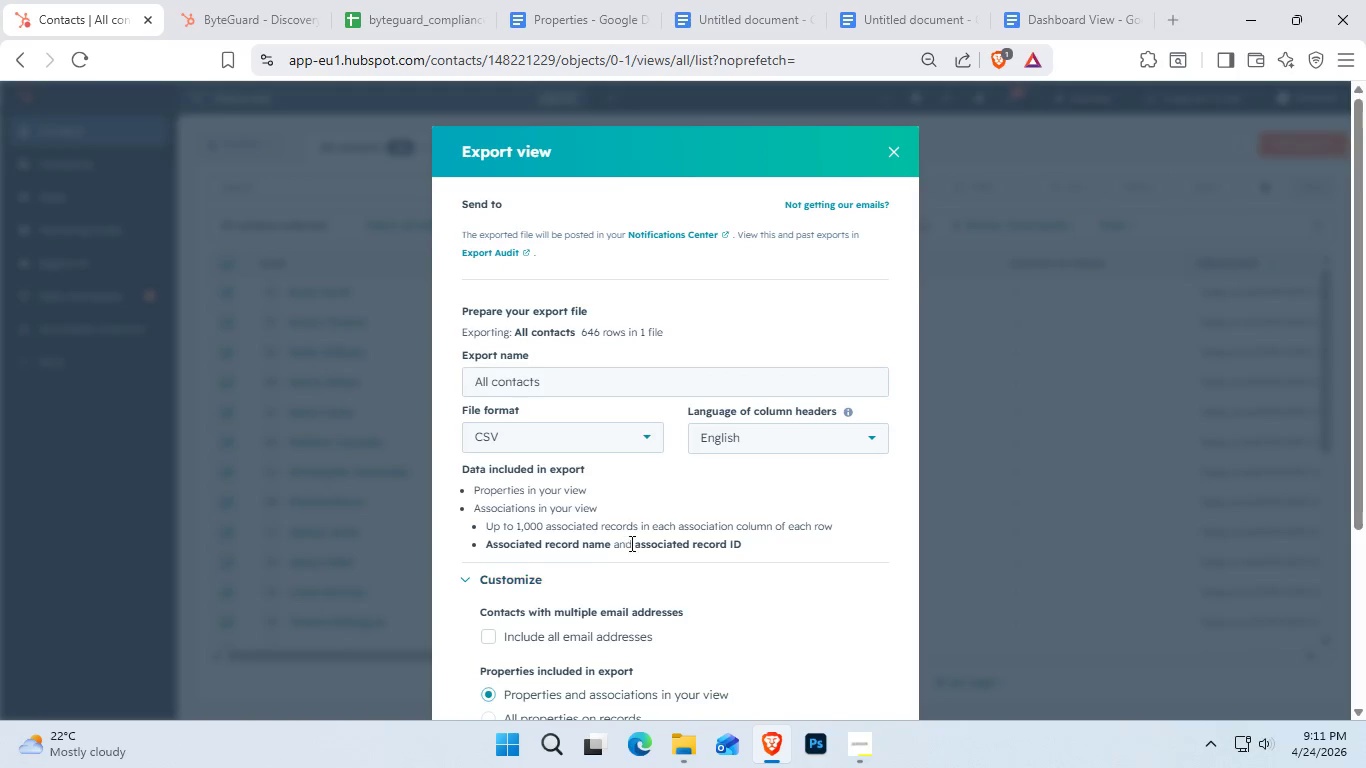 
scroll: coordinate [630, 543], scroll_direction: down, amount: 3.0
 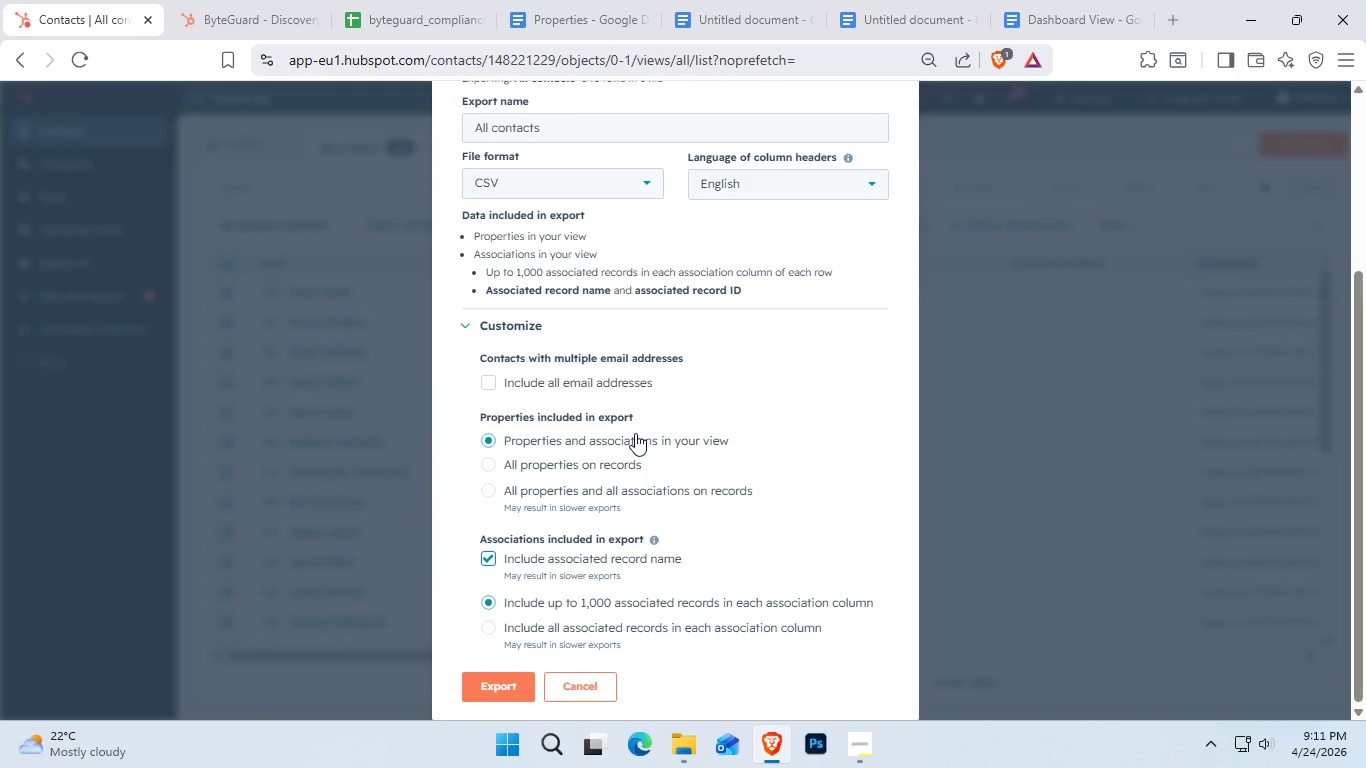 
wait(12.28)
 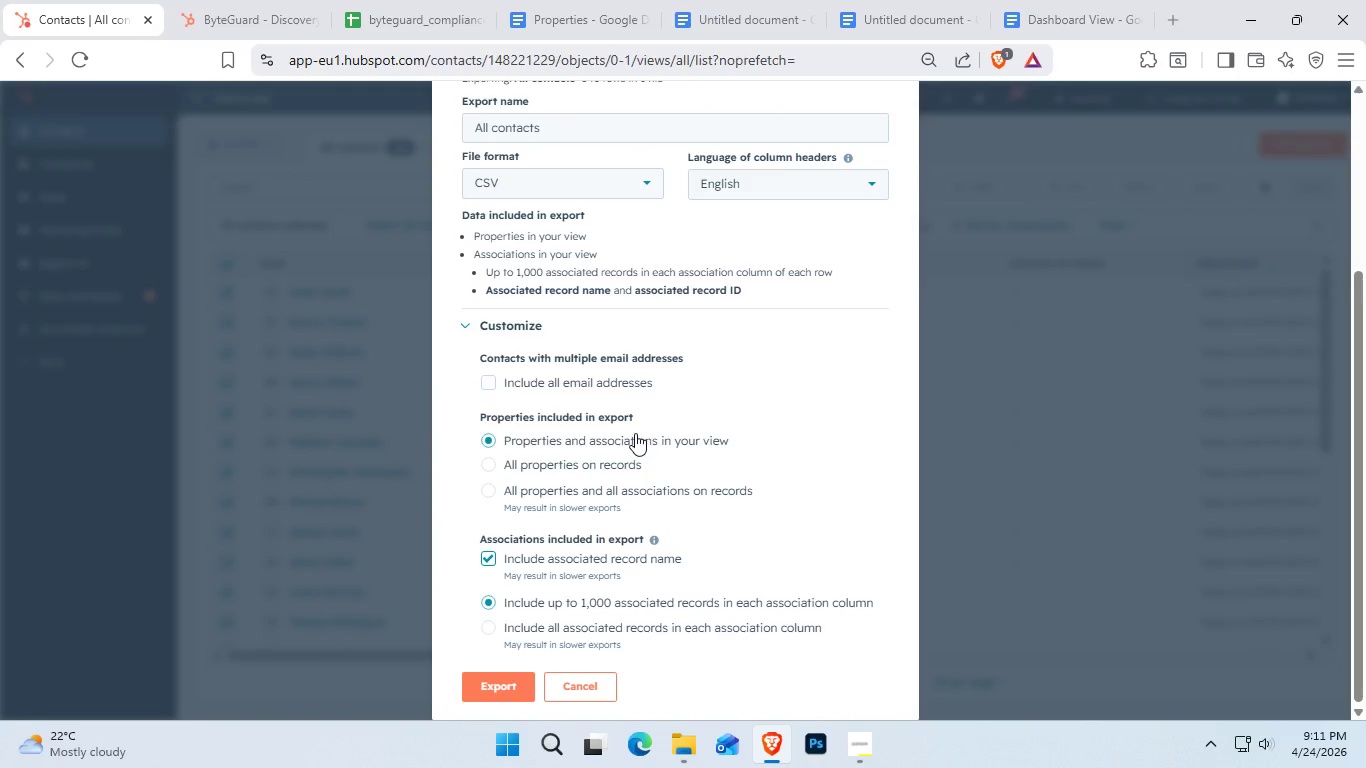 
left_click([588, 283])
 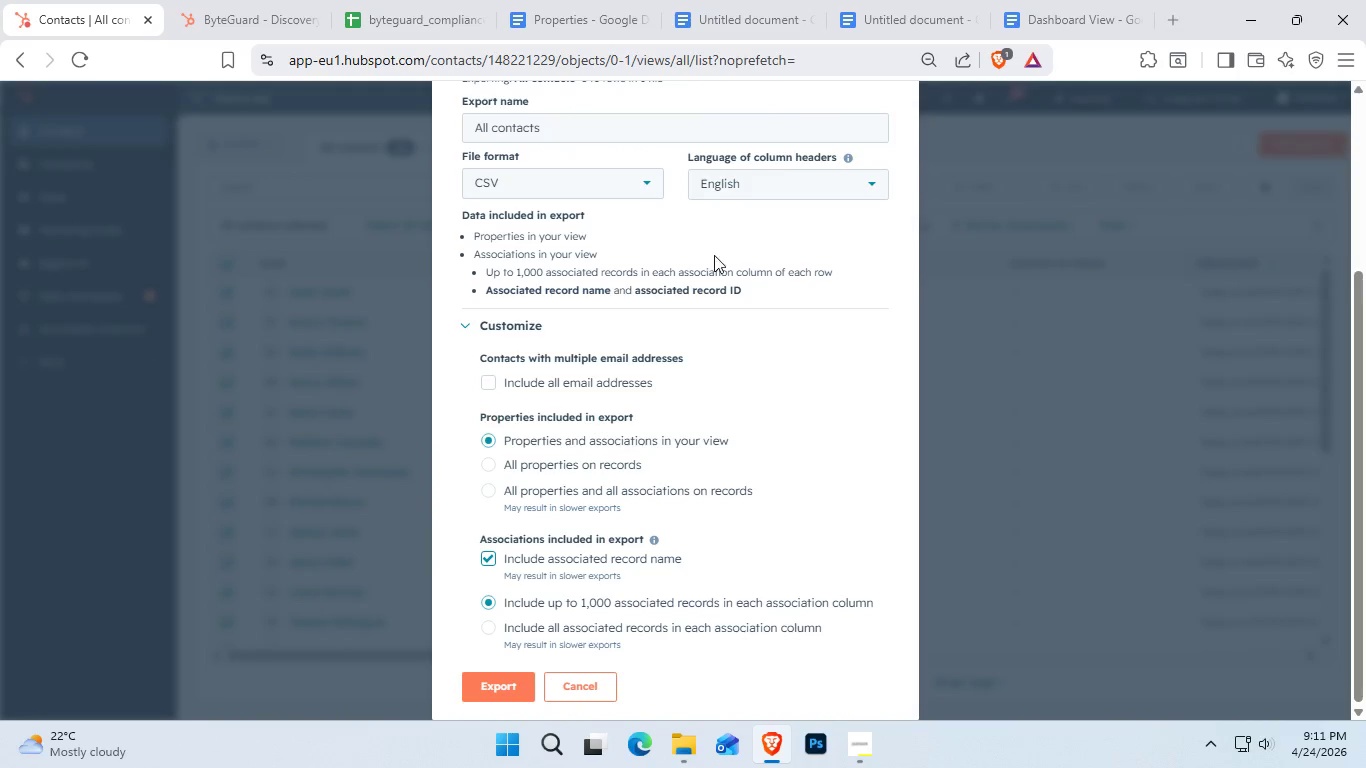 
scroll: coordinate [712, 318], scroll_direction: up, amount: 1.0
 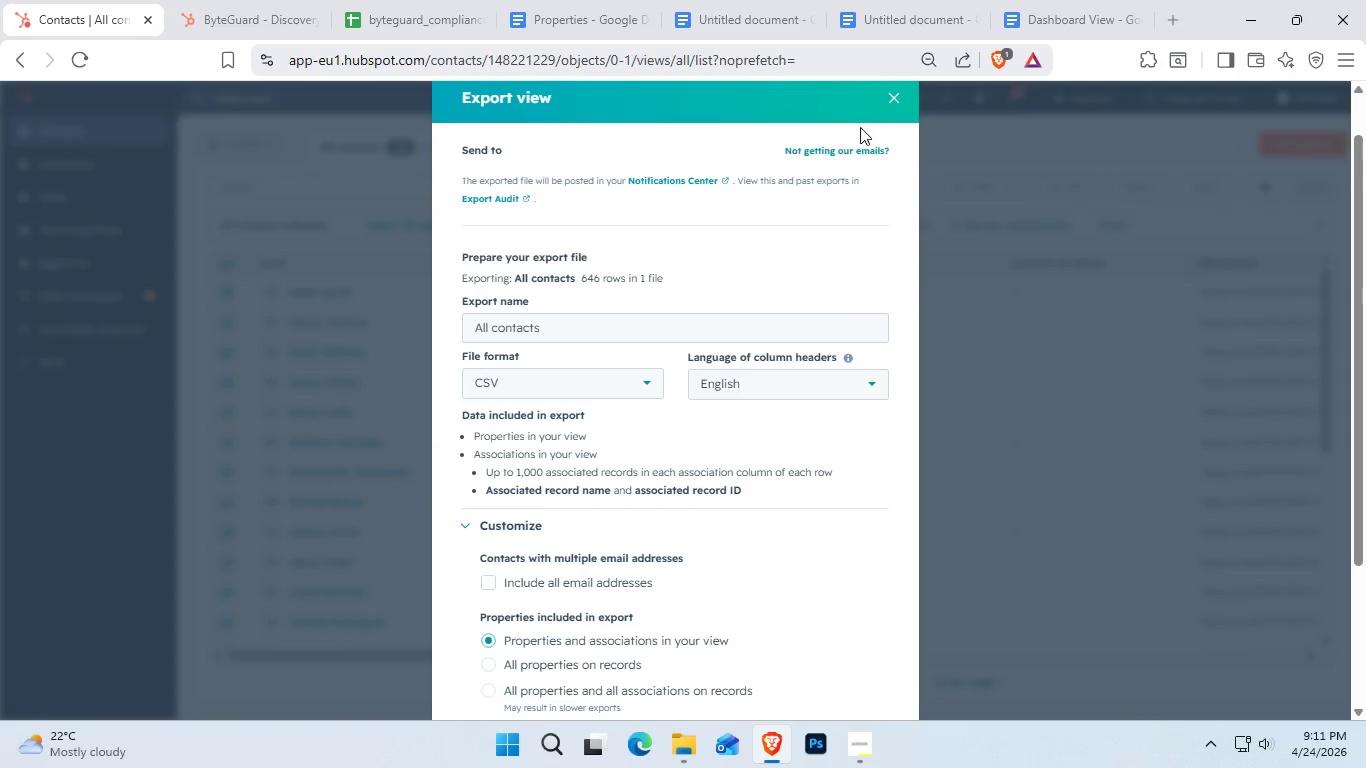 
left_click([897, 100])
 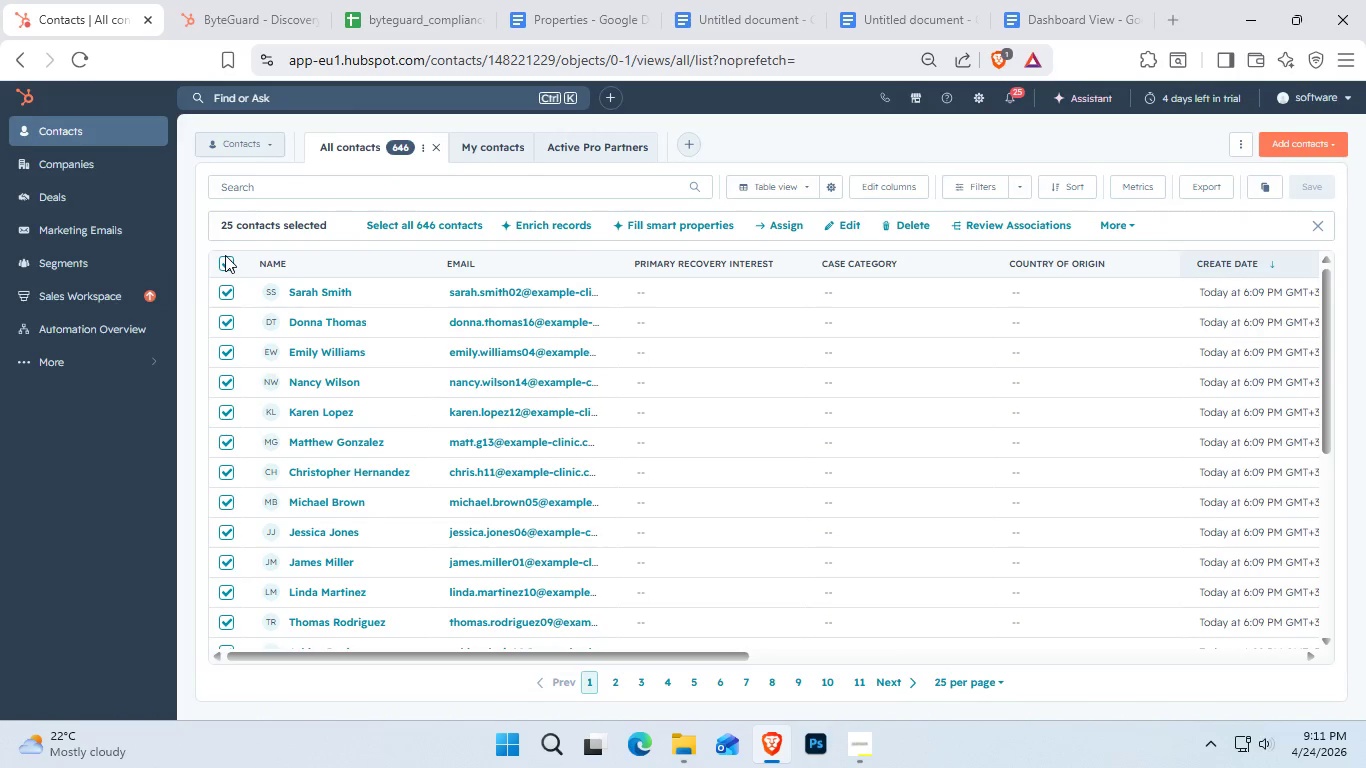 
left_click([221, 262])
 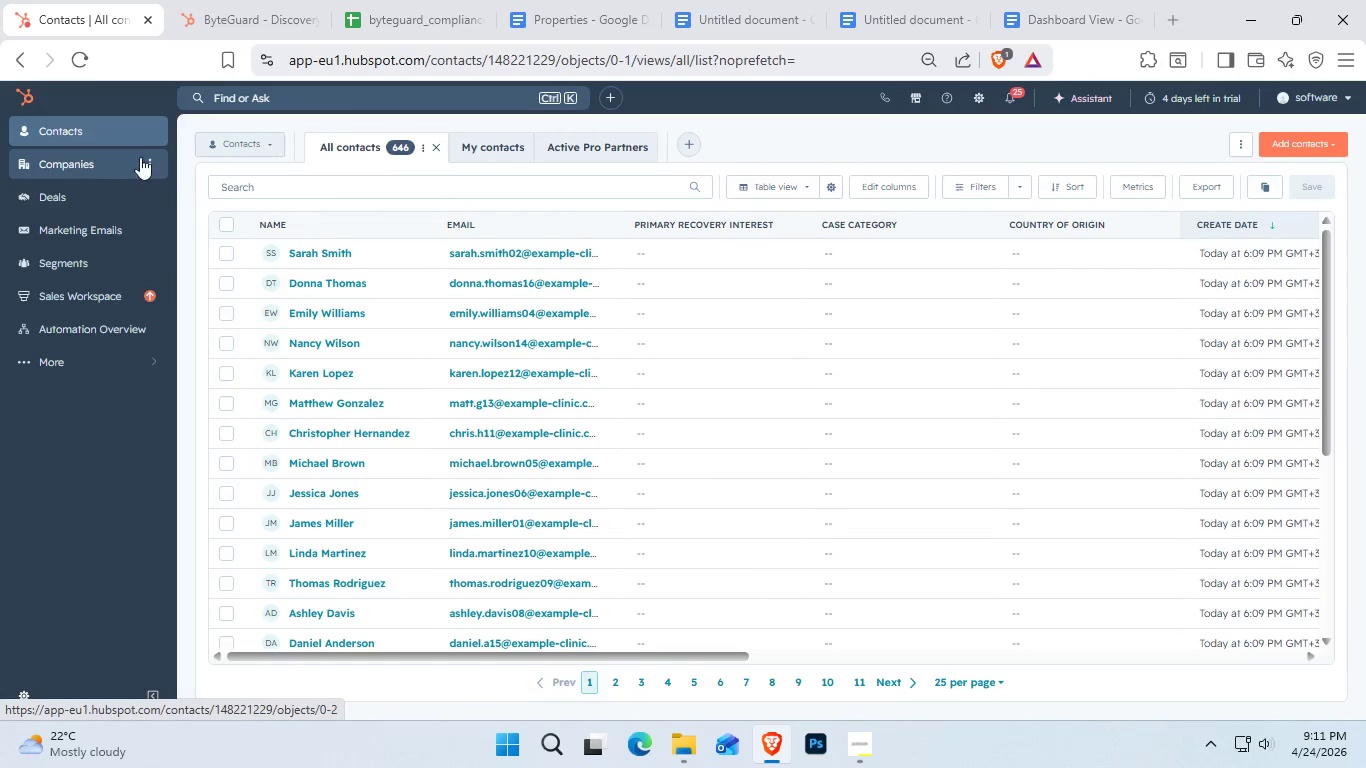 
left_click([86, 63])
 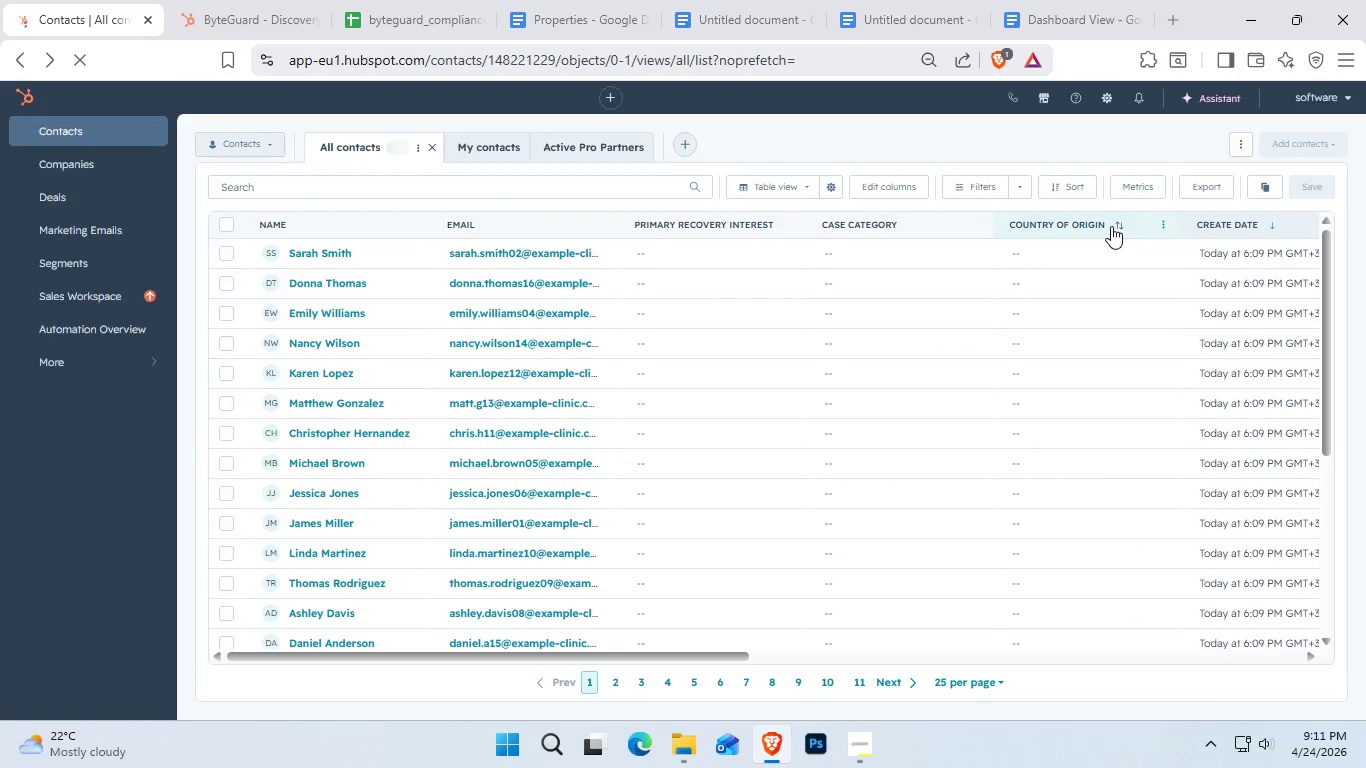 
wait(7.34)
 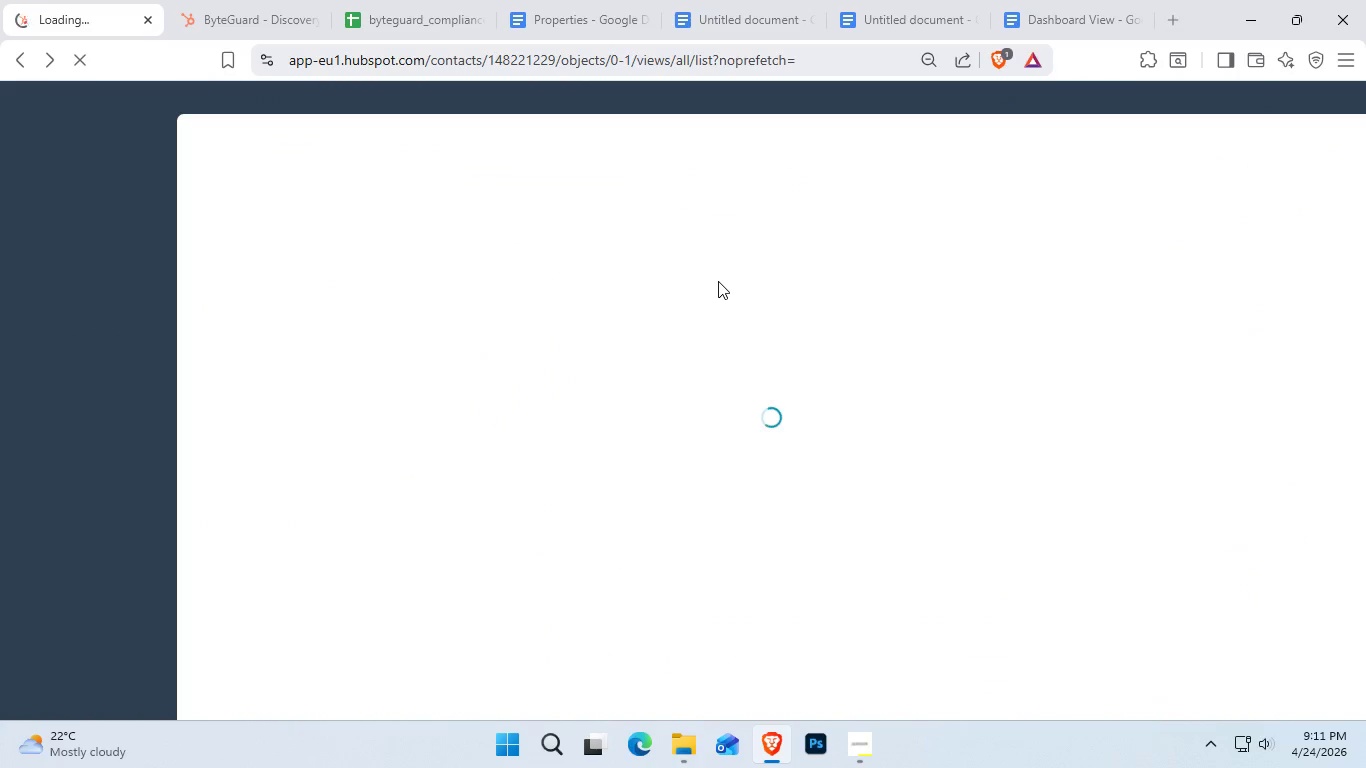 
left_click([226, 223])
 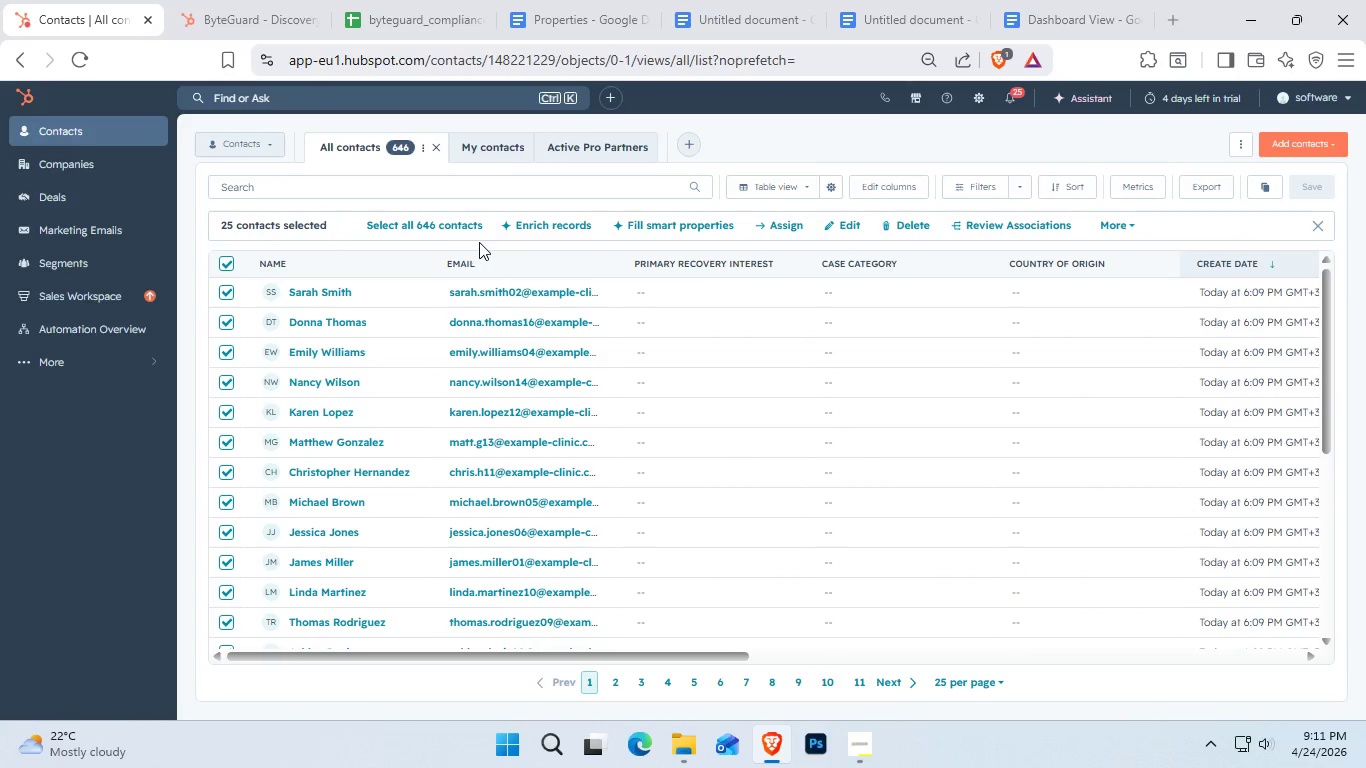 
scroll: coordinate [530, 492], scroll_direction: down, amount: 9.0
 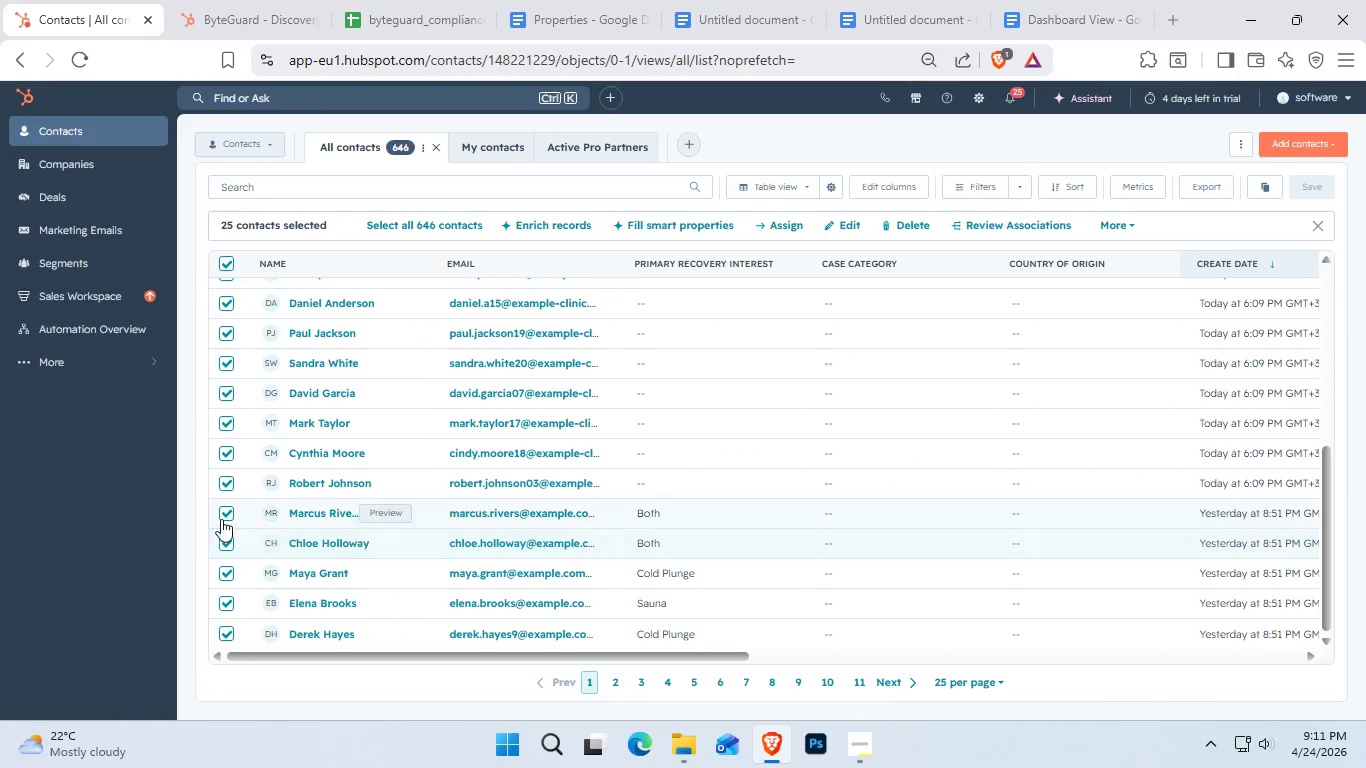 
left_click([220, 512])
 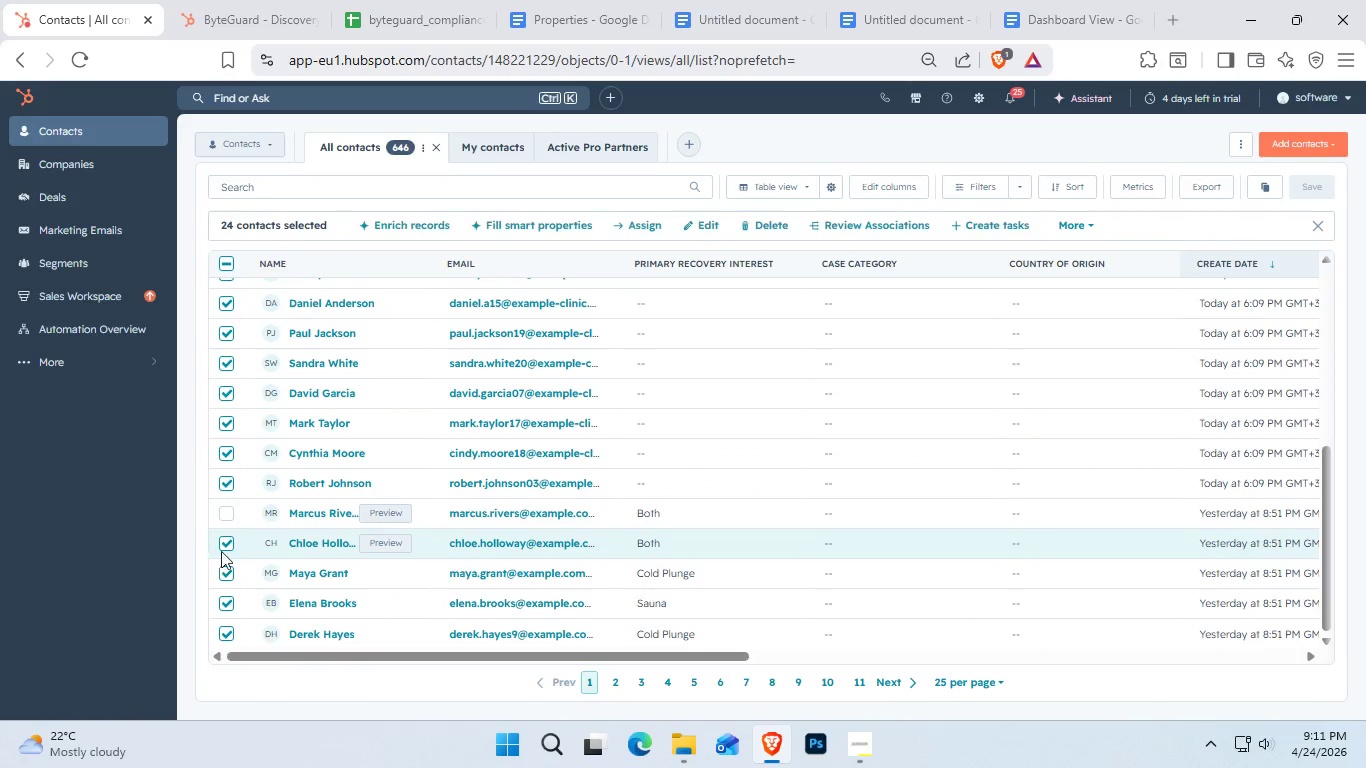 
left_click([226, 546])
 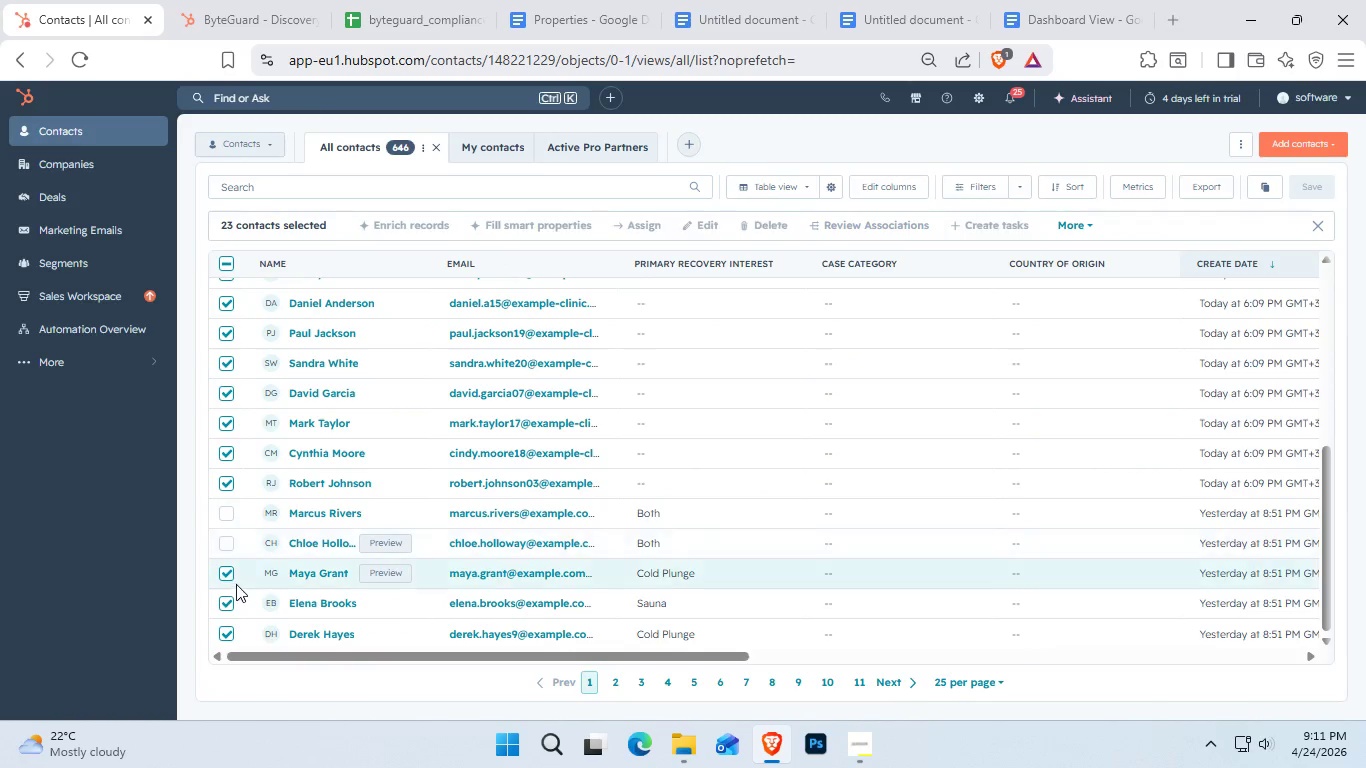 
left_click([235, 579])
 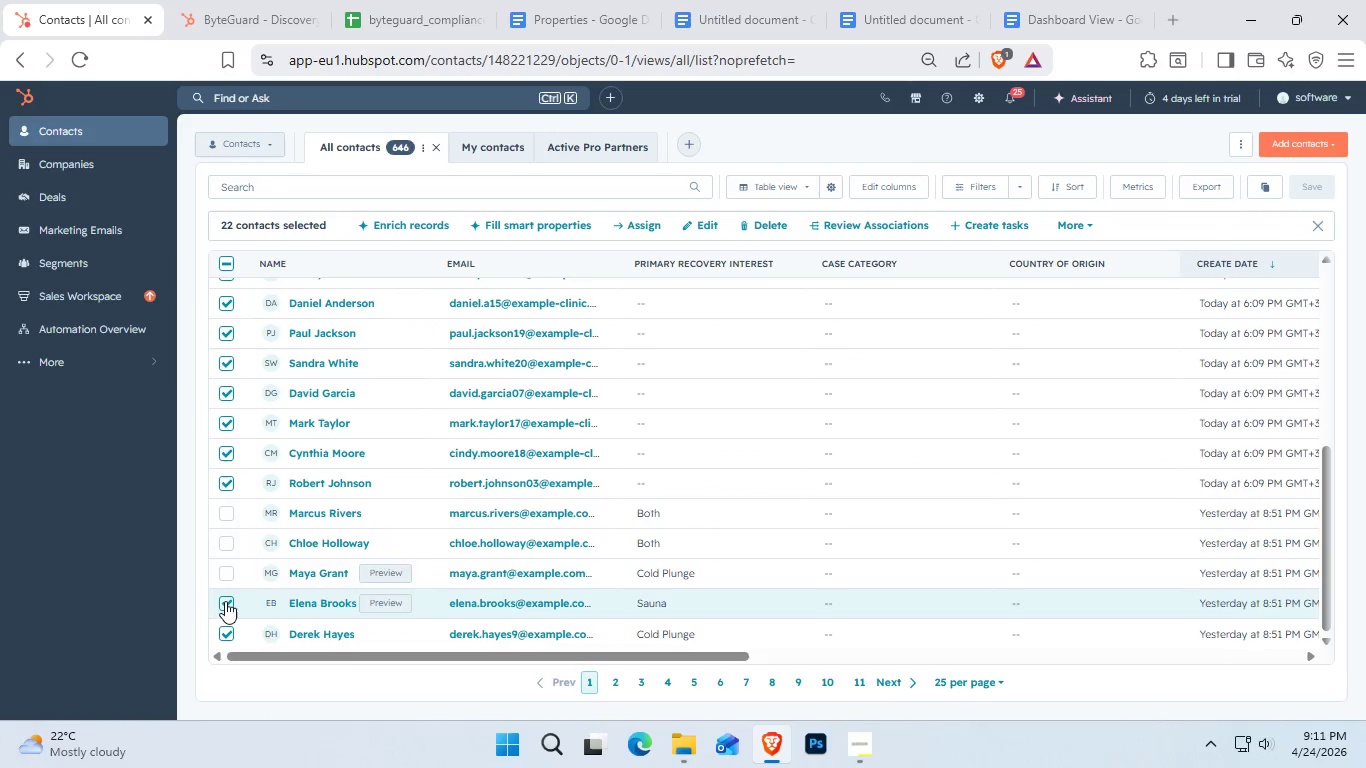 
double_click([223, 633])
 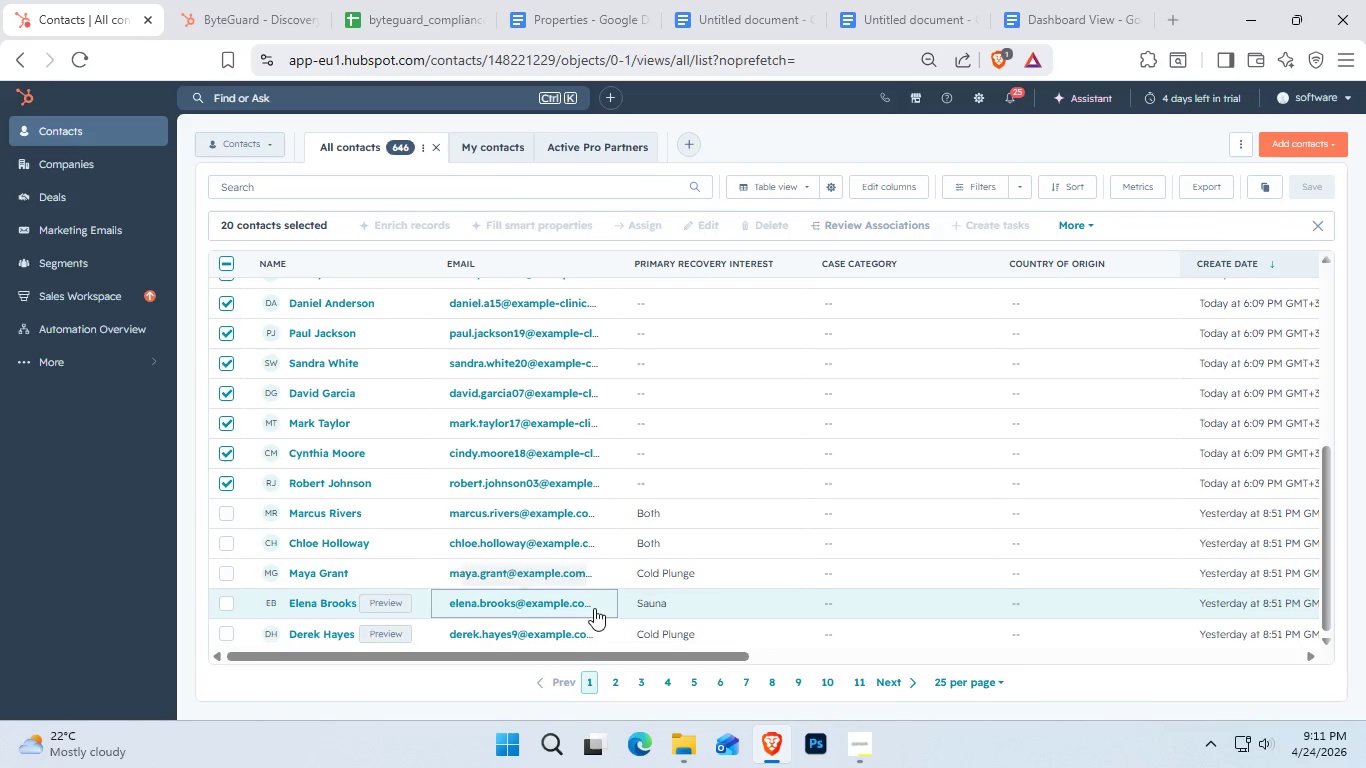 
scroll: coordinate [867, 555], scroll_direction: up, amount: 5.0
 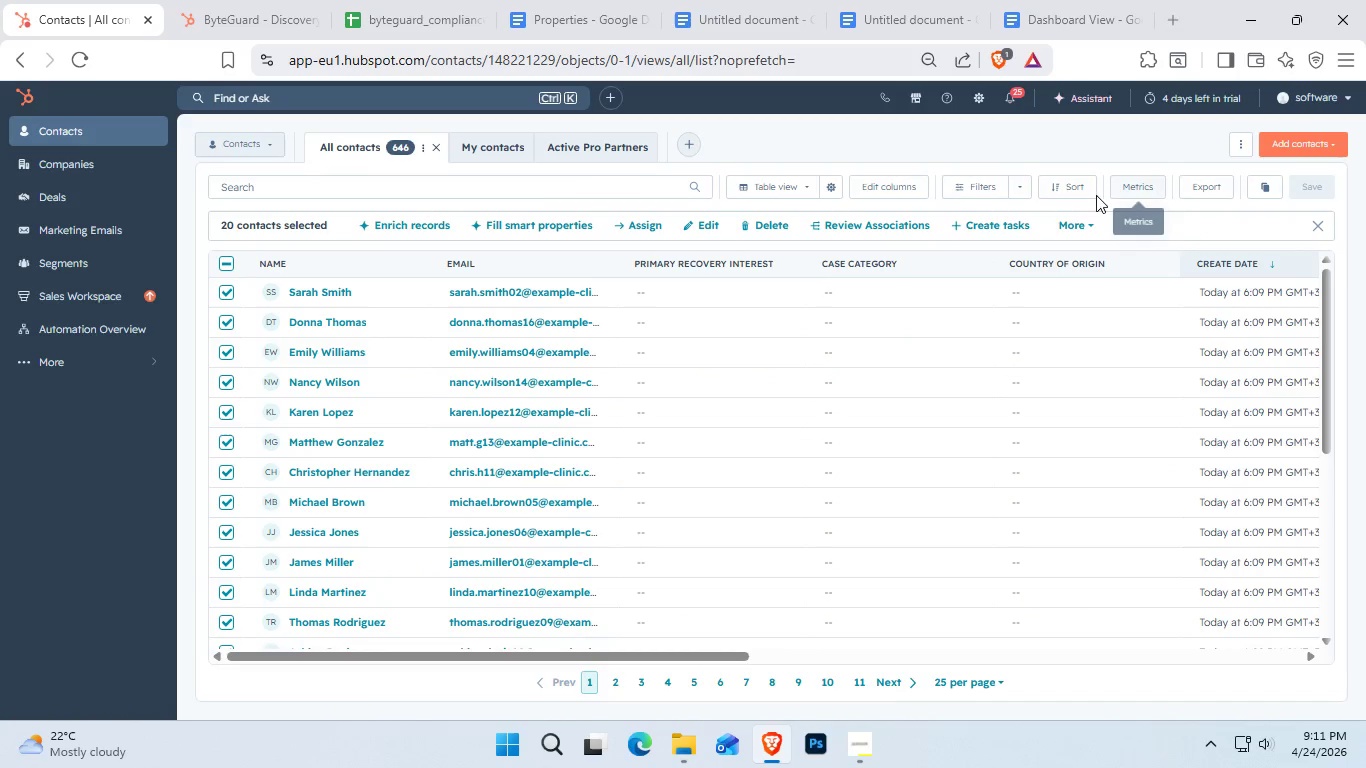 
left_click([1303, 145])
 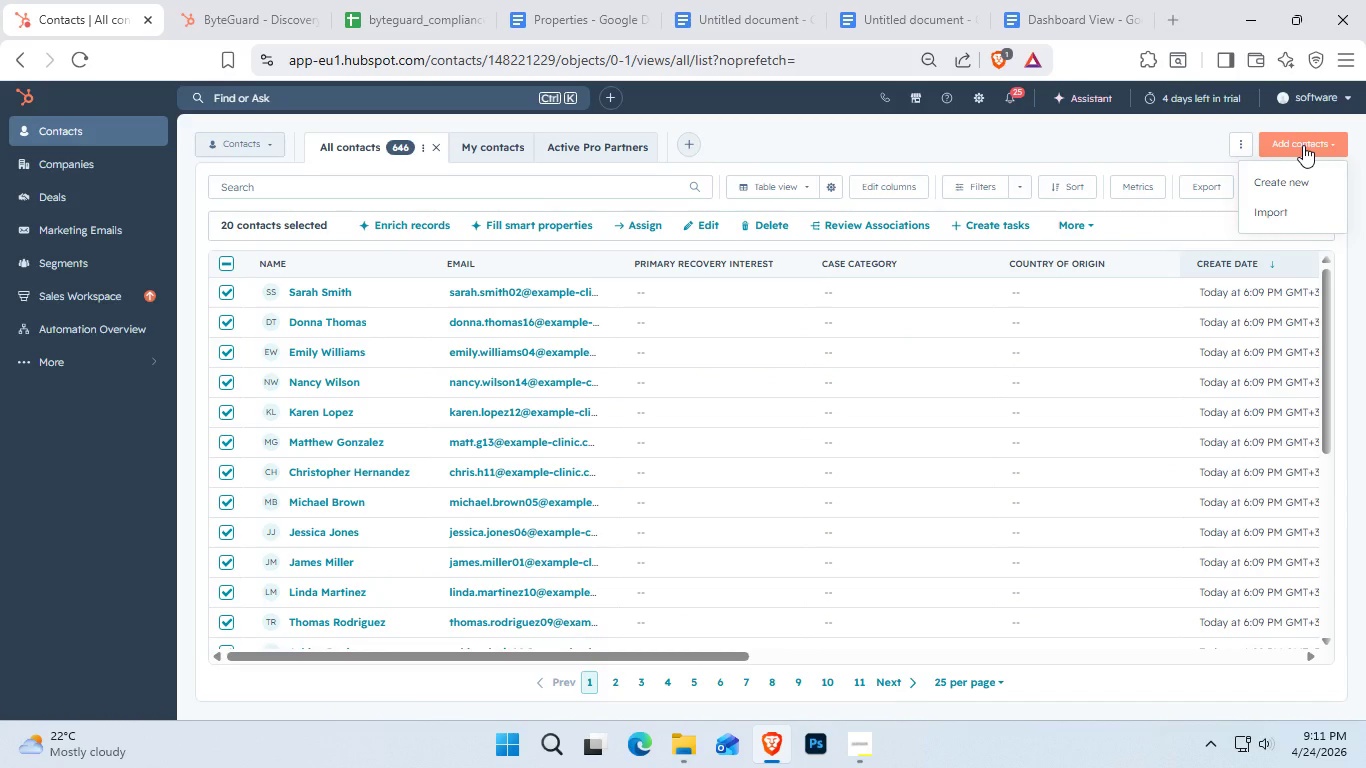 
left_click([1303, 145])
 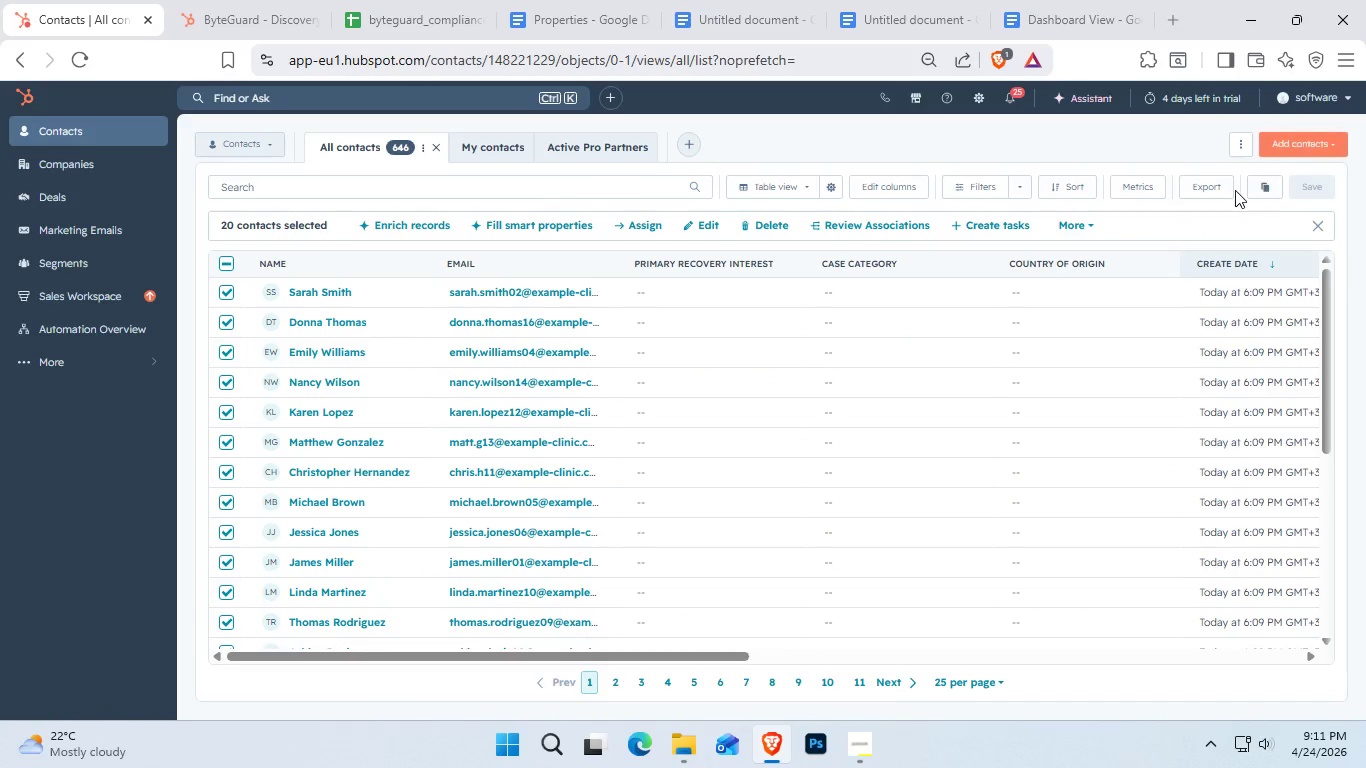 
mouse_move([1255, 204])
 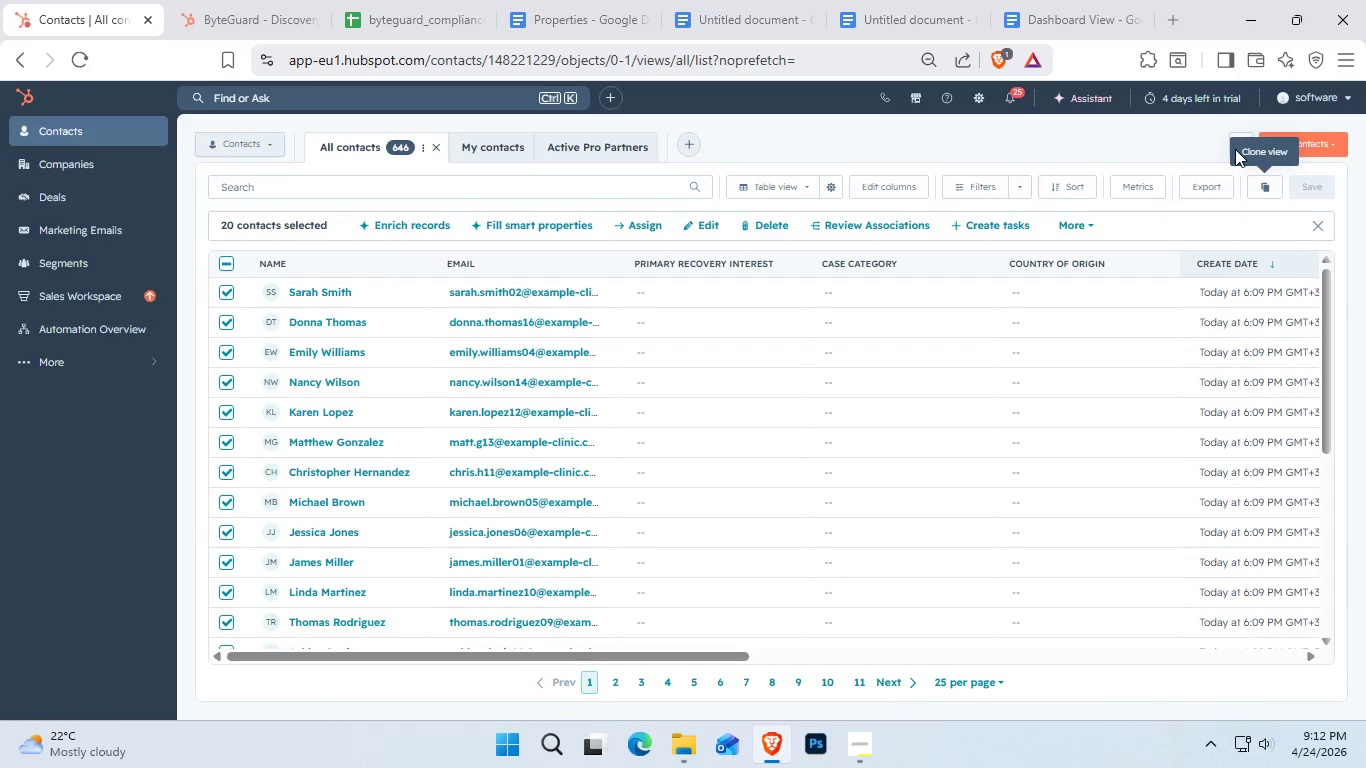 
mouse_move([1193, 188])
 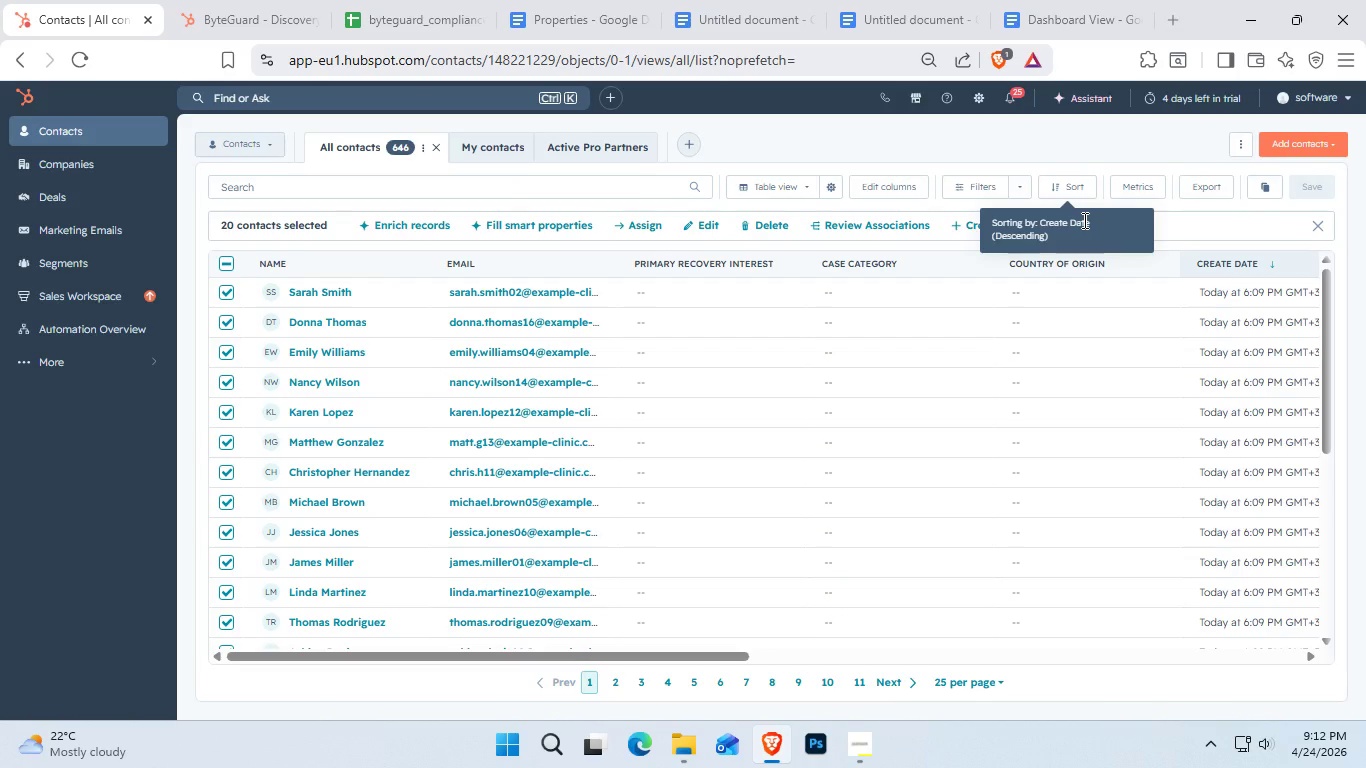 
left_click([1083, 220])
 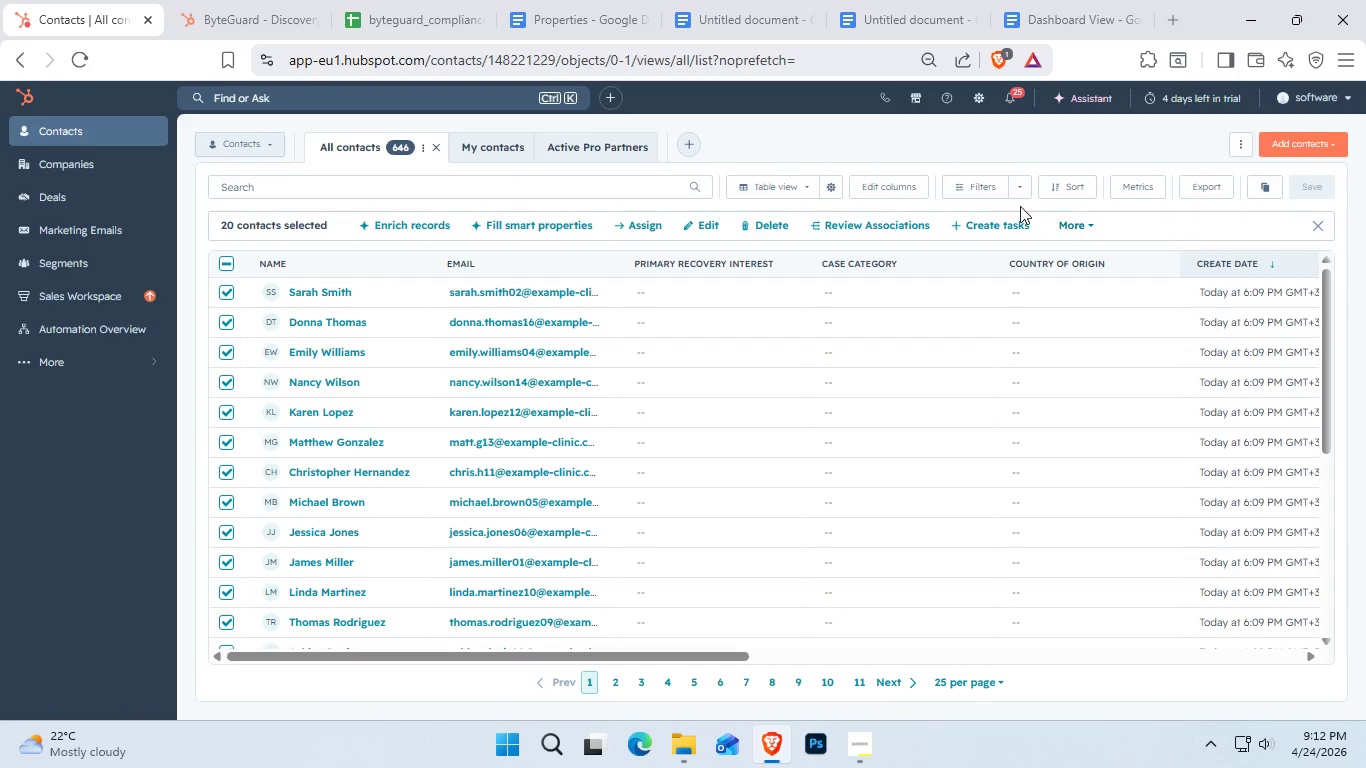 
left_click([1028, 180])
 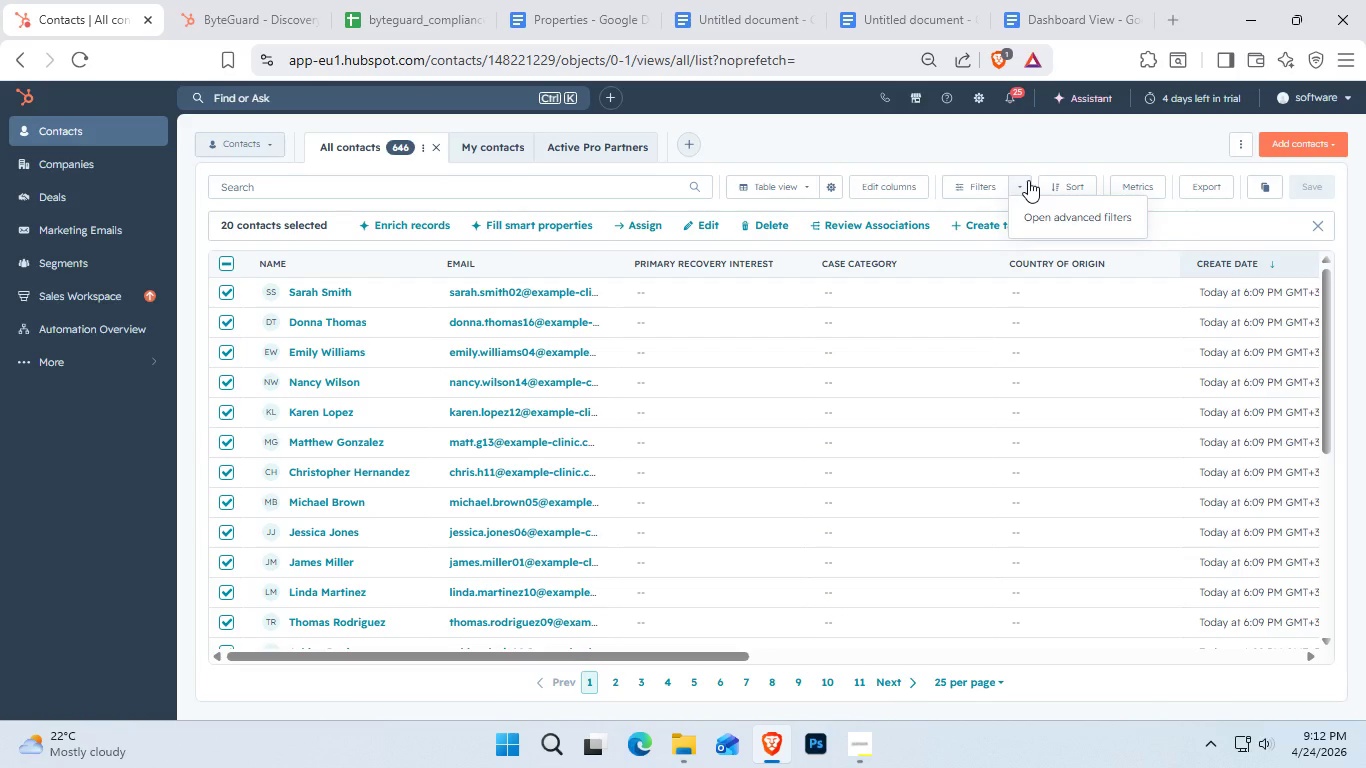 
left_click([1028, 180])
 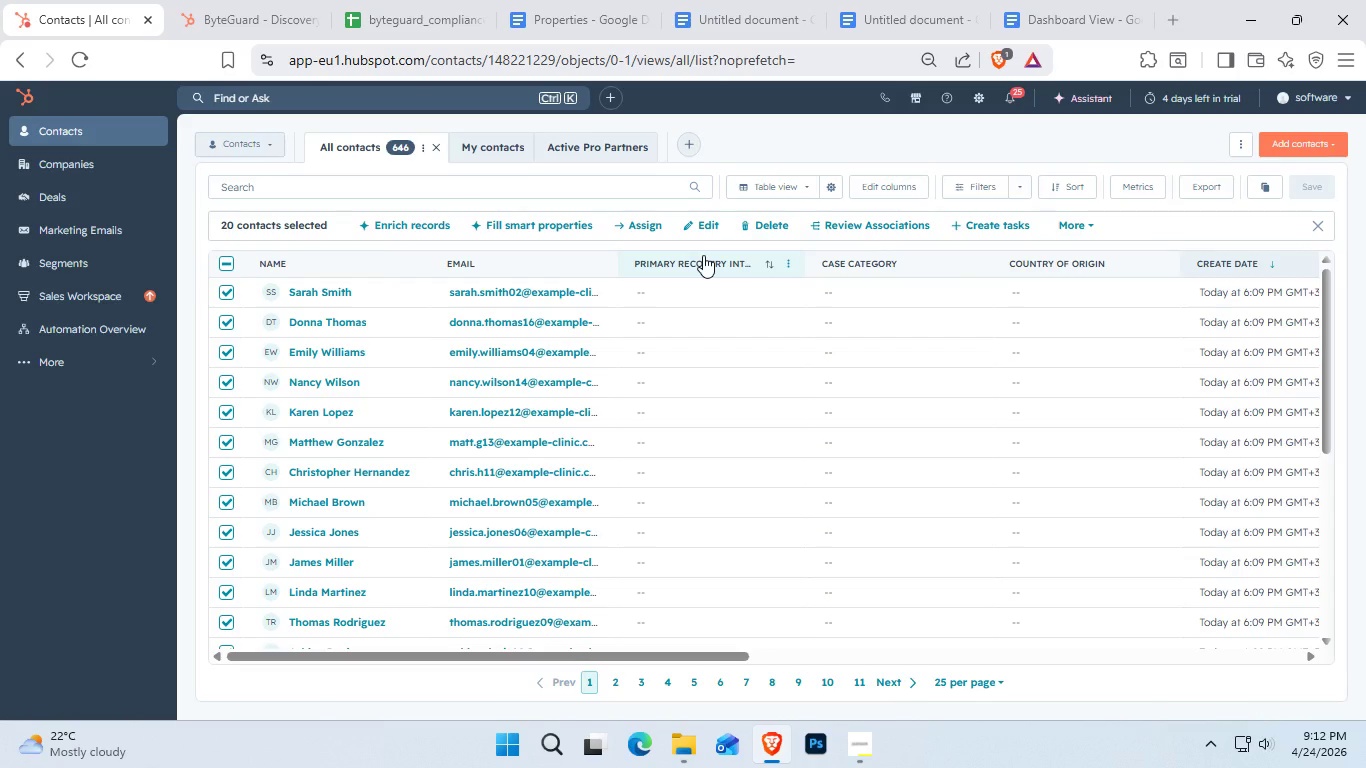 
wait(5.53)
 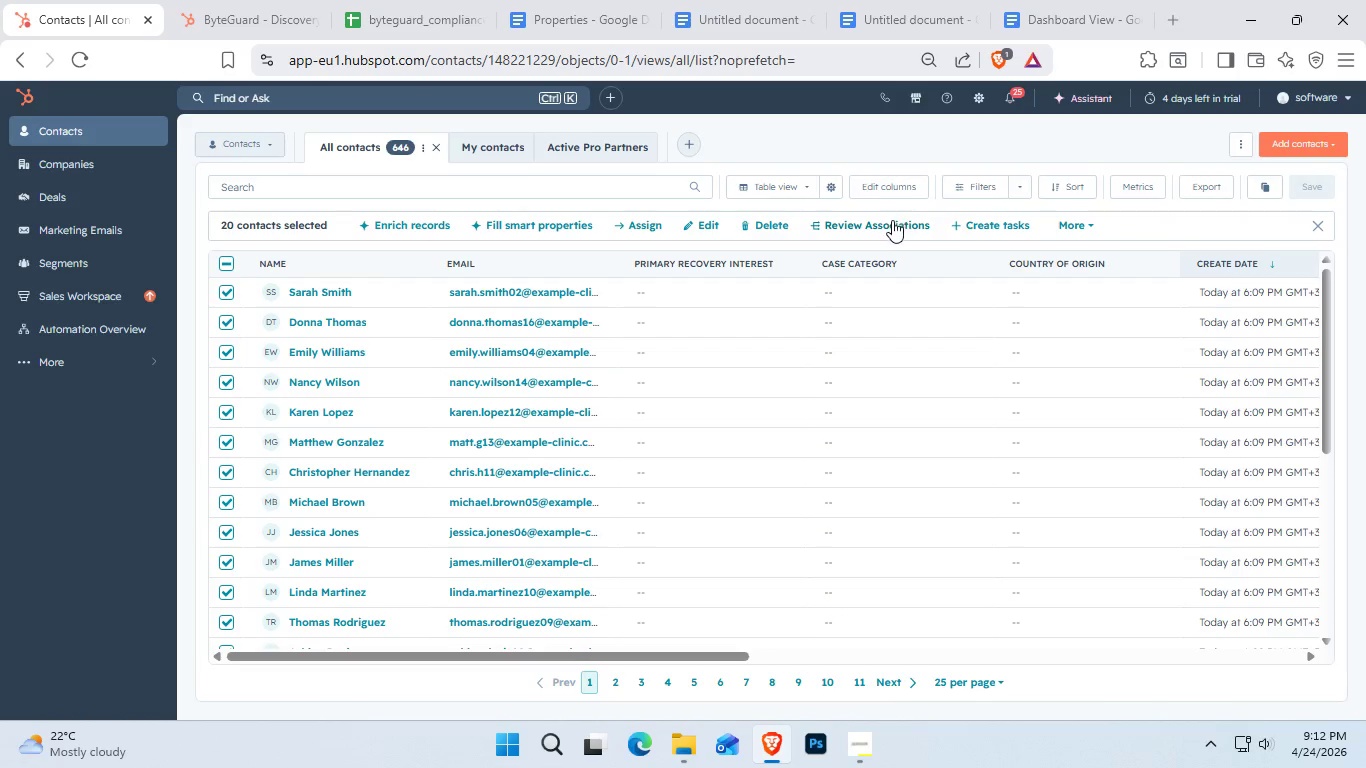 
left_click([1072, 220])
 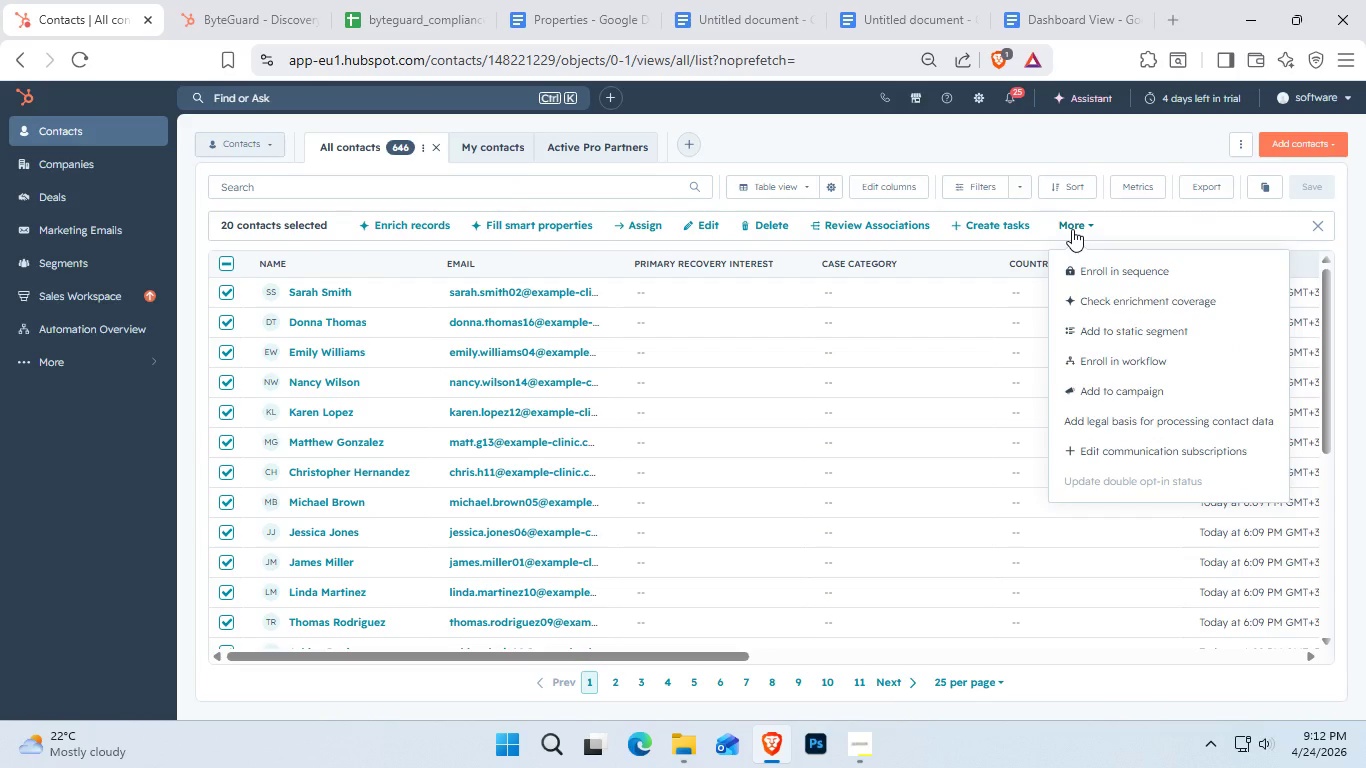 
wait(9.86)
 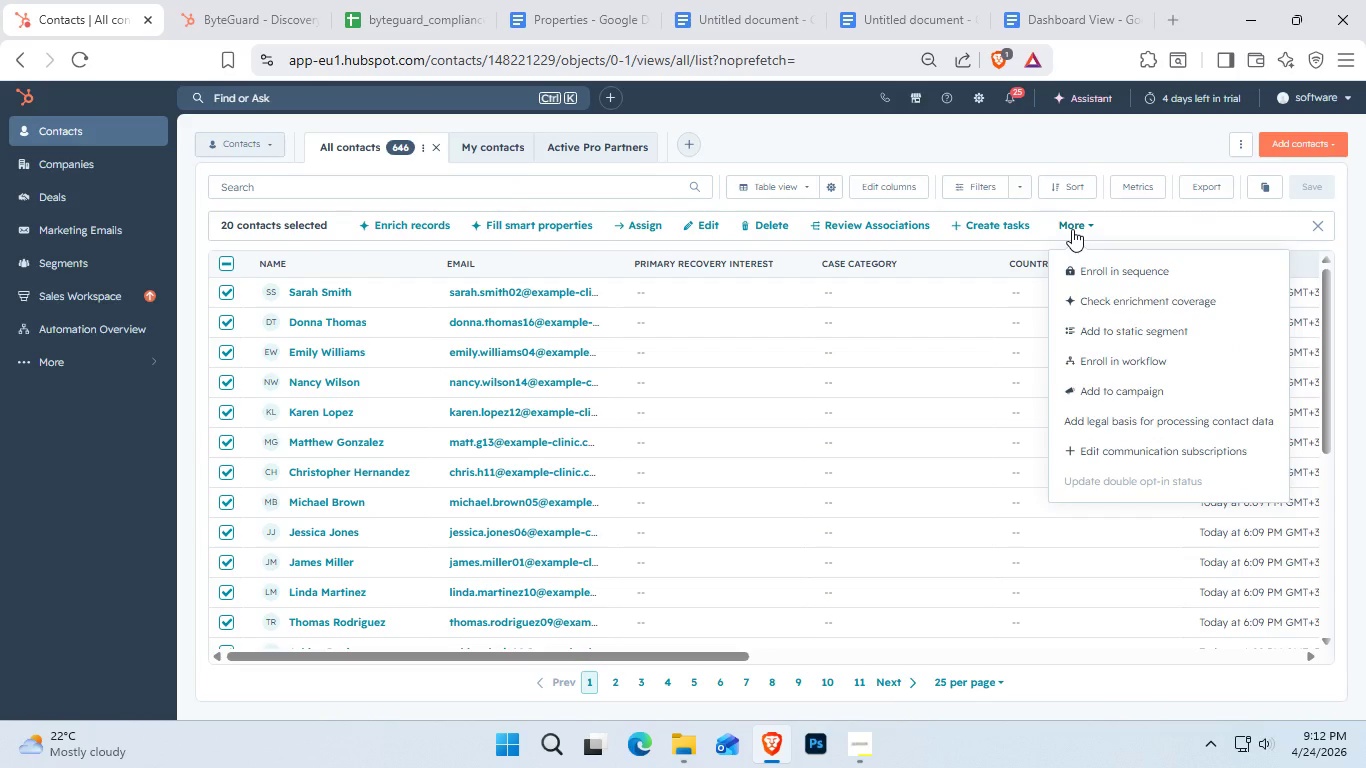 
left_click([1135, 364])
 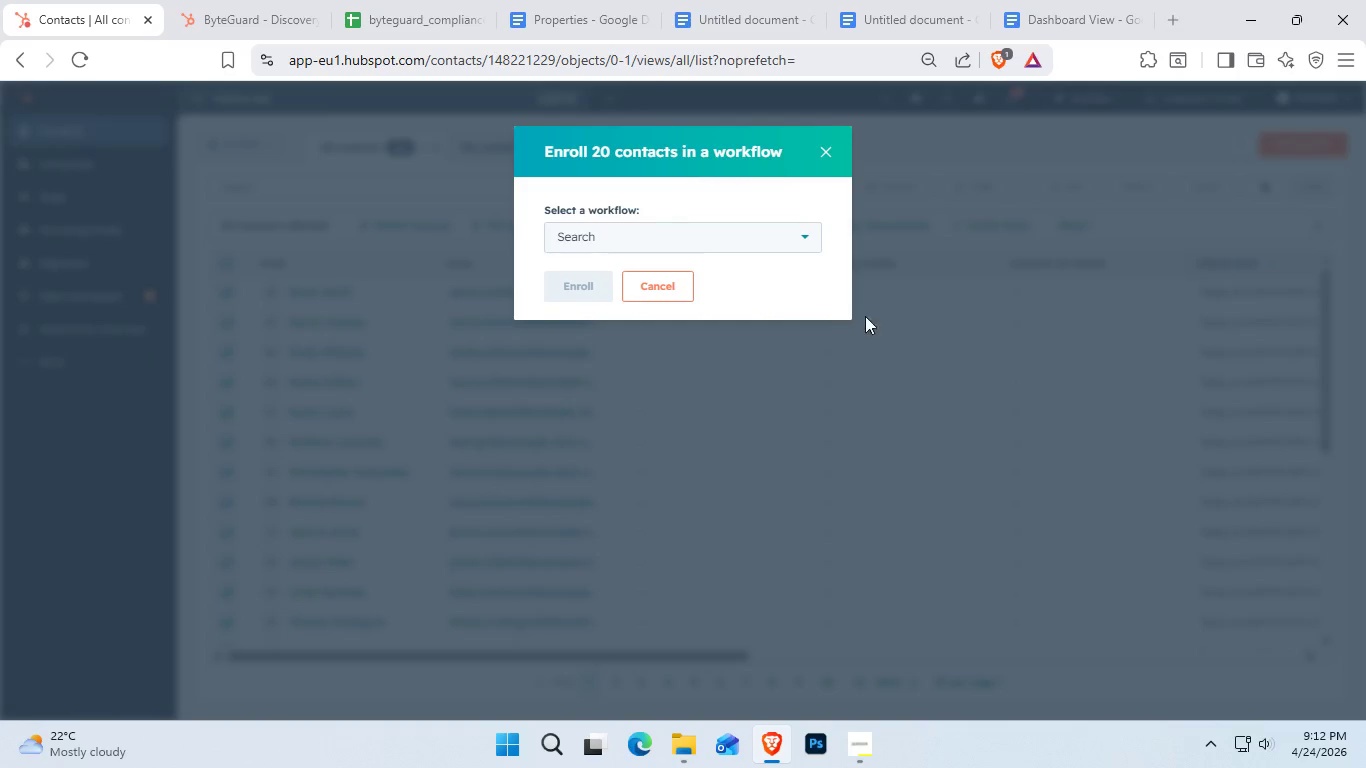 
left_click([806, 252])
 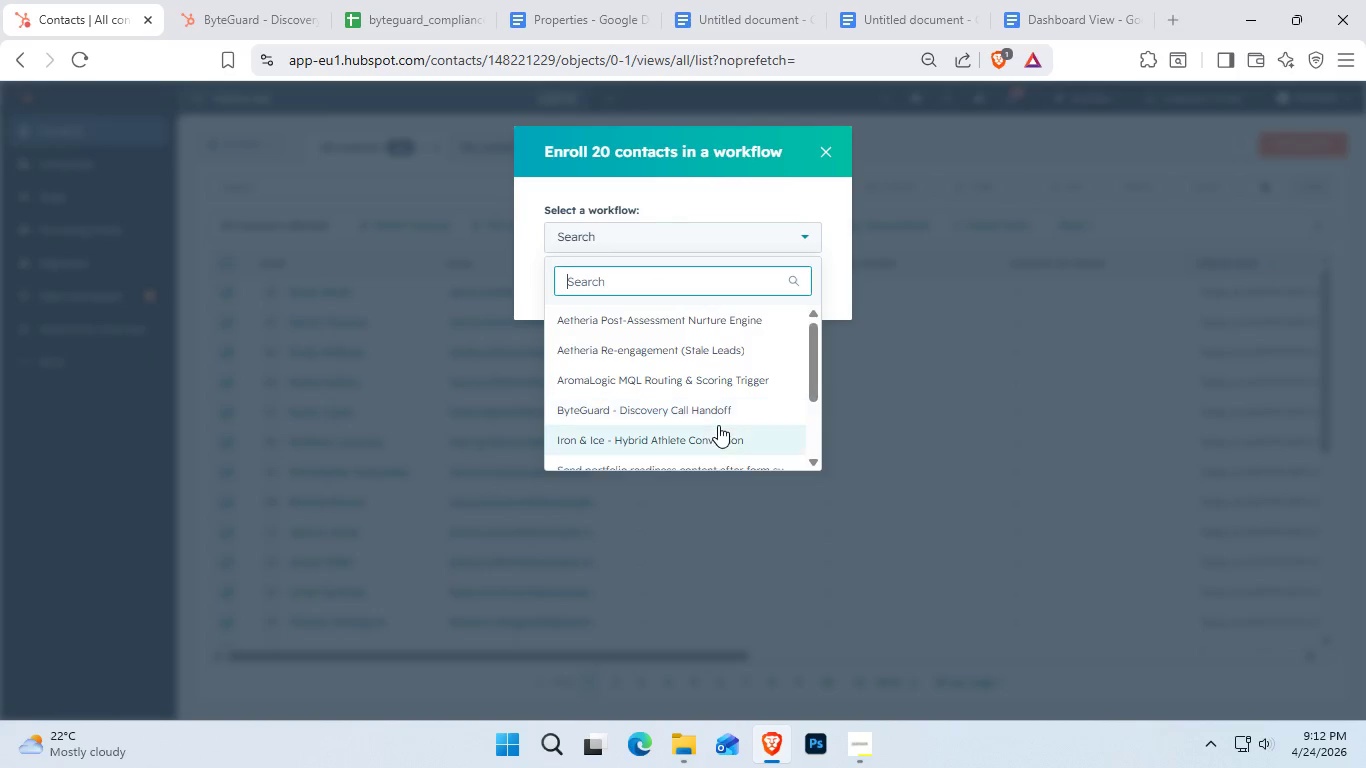 
left_click([716, 413])
 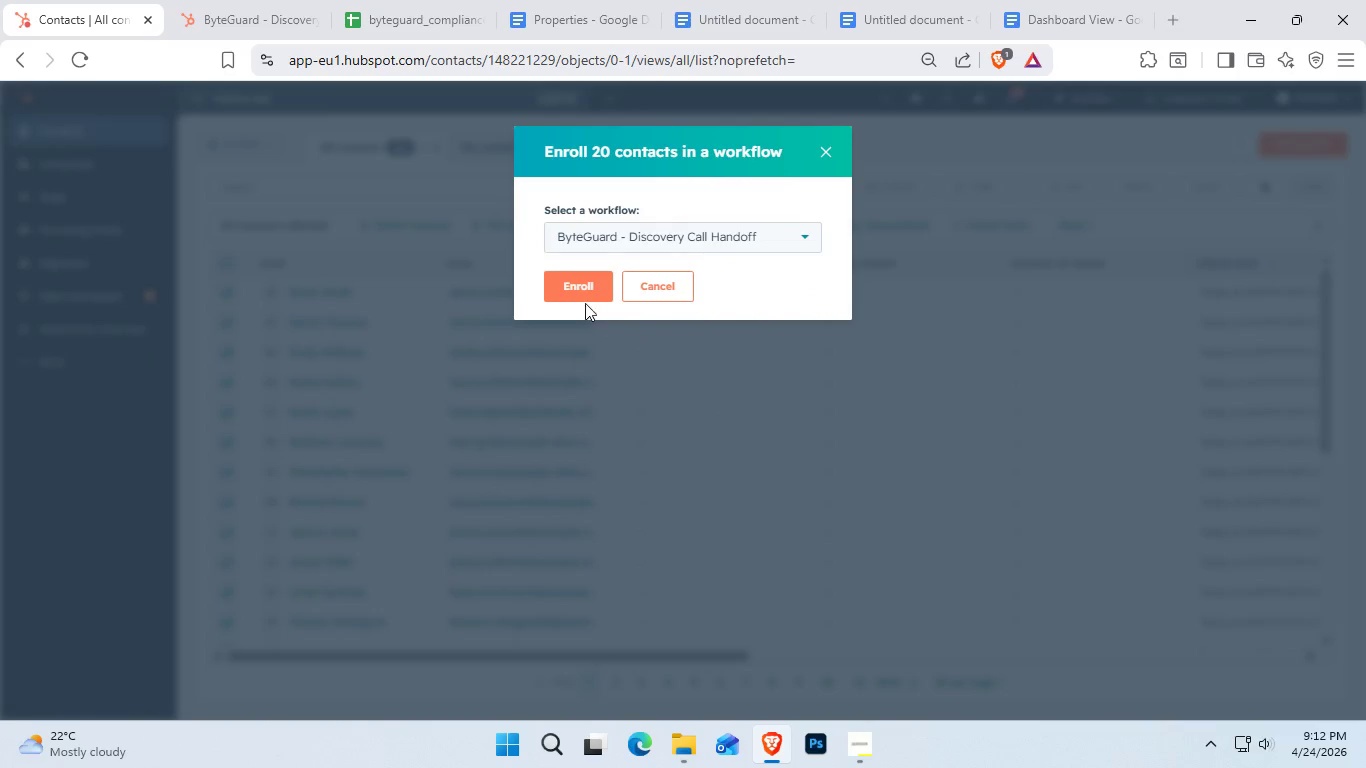 
left_click([583, 298])
 